 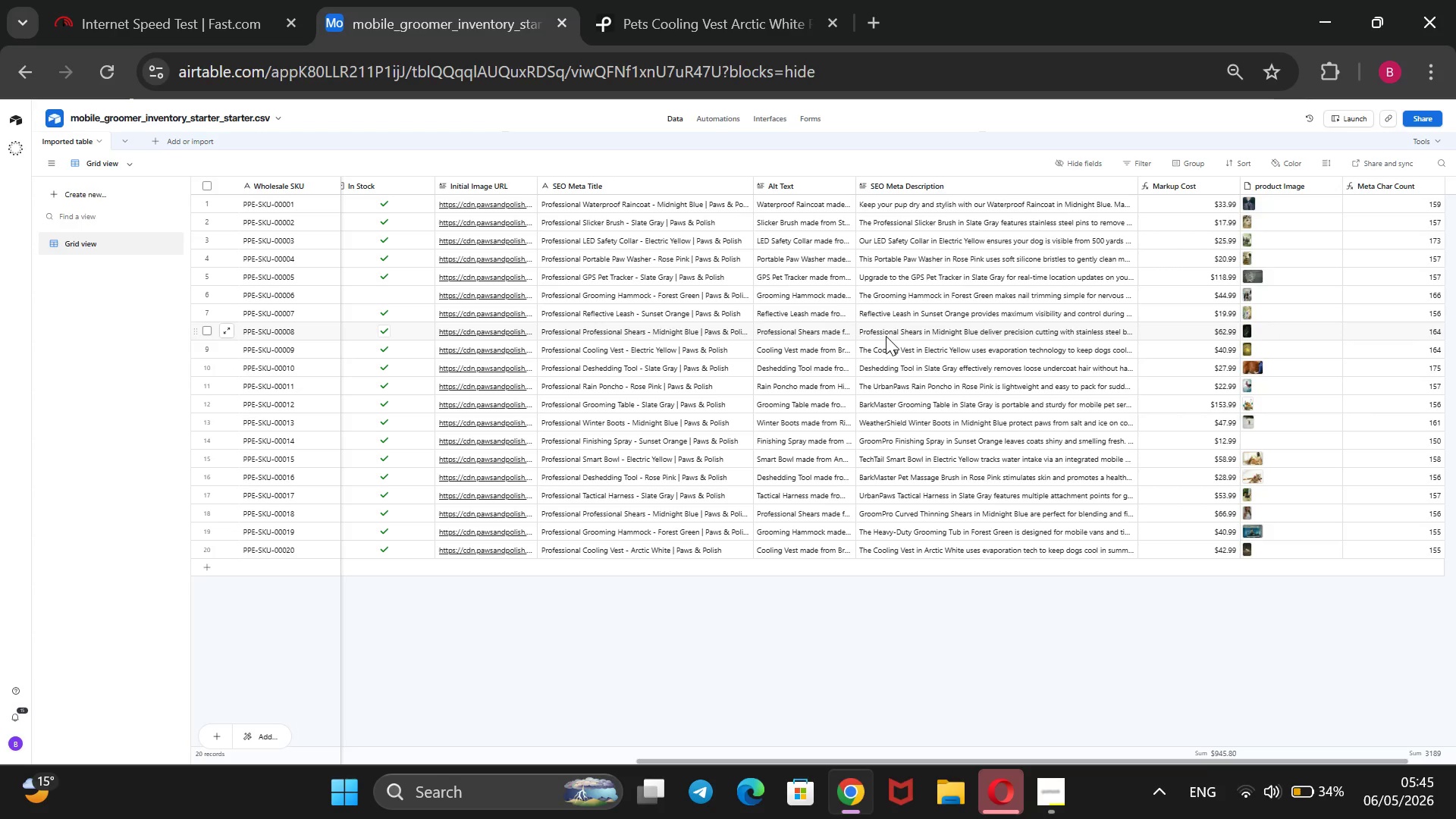 
triple_click([886, 336])
 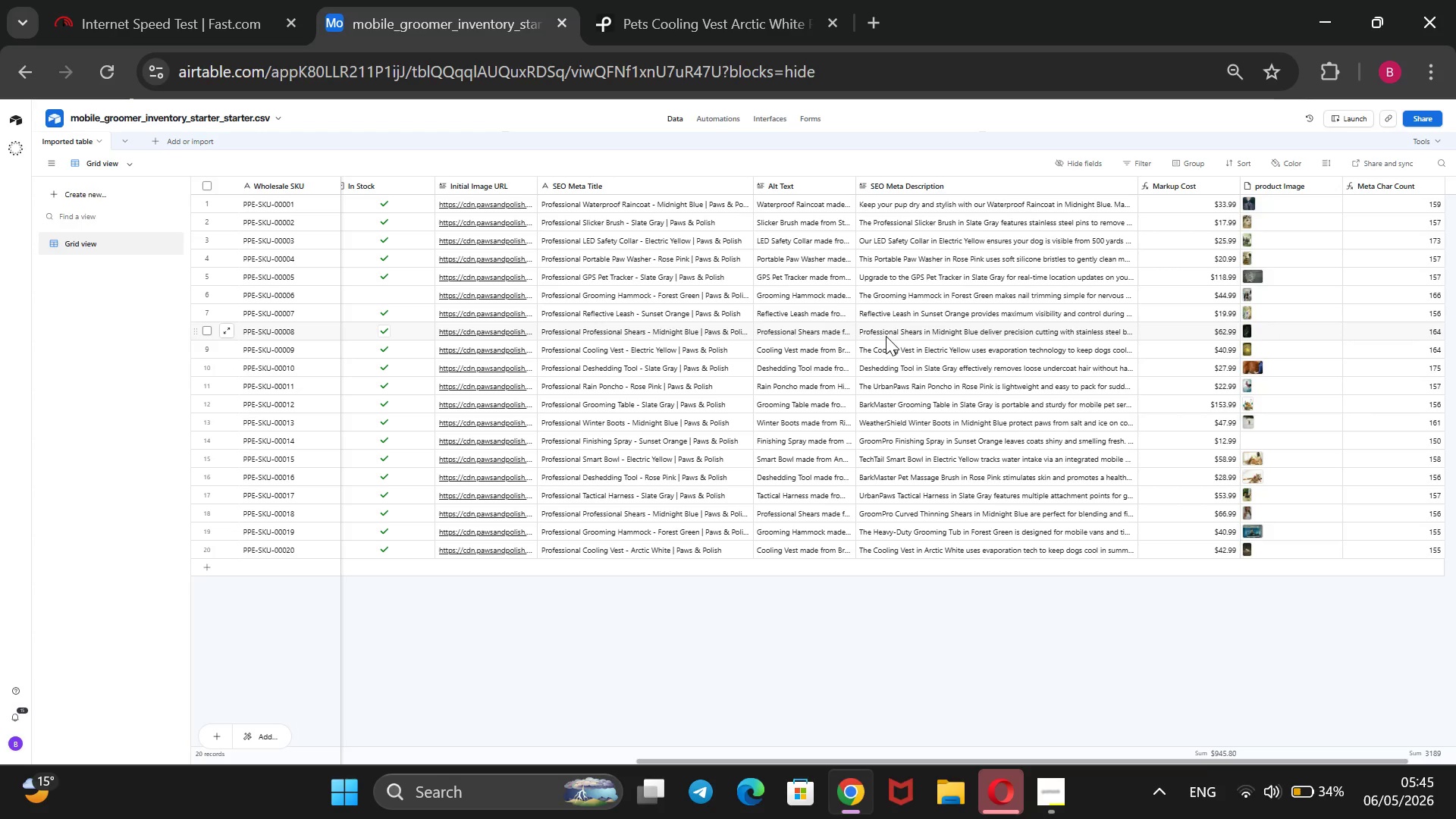 
triple_click([886, 336])
 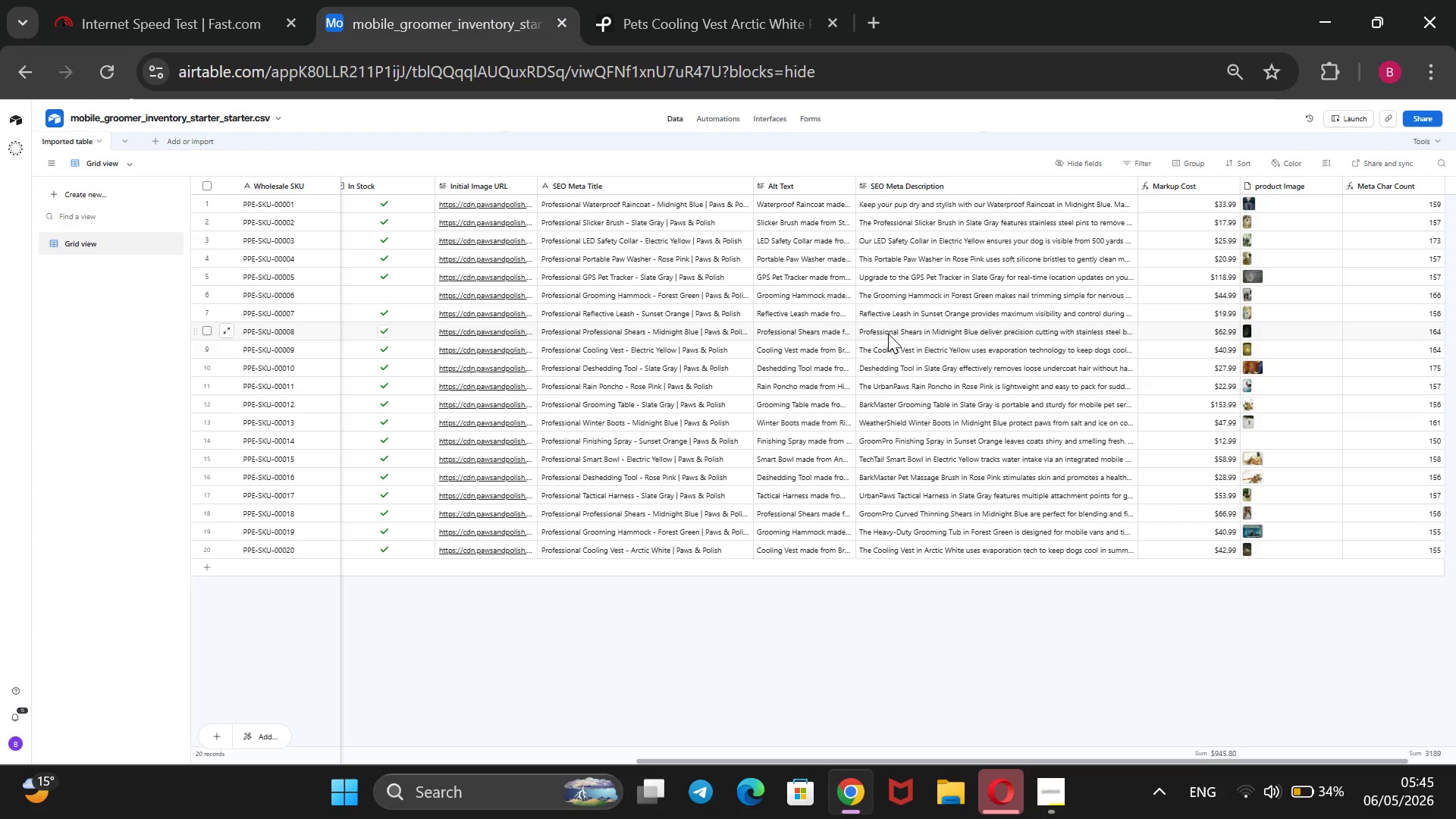 
wait(11.8)
 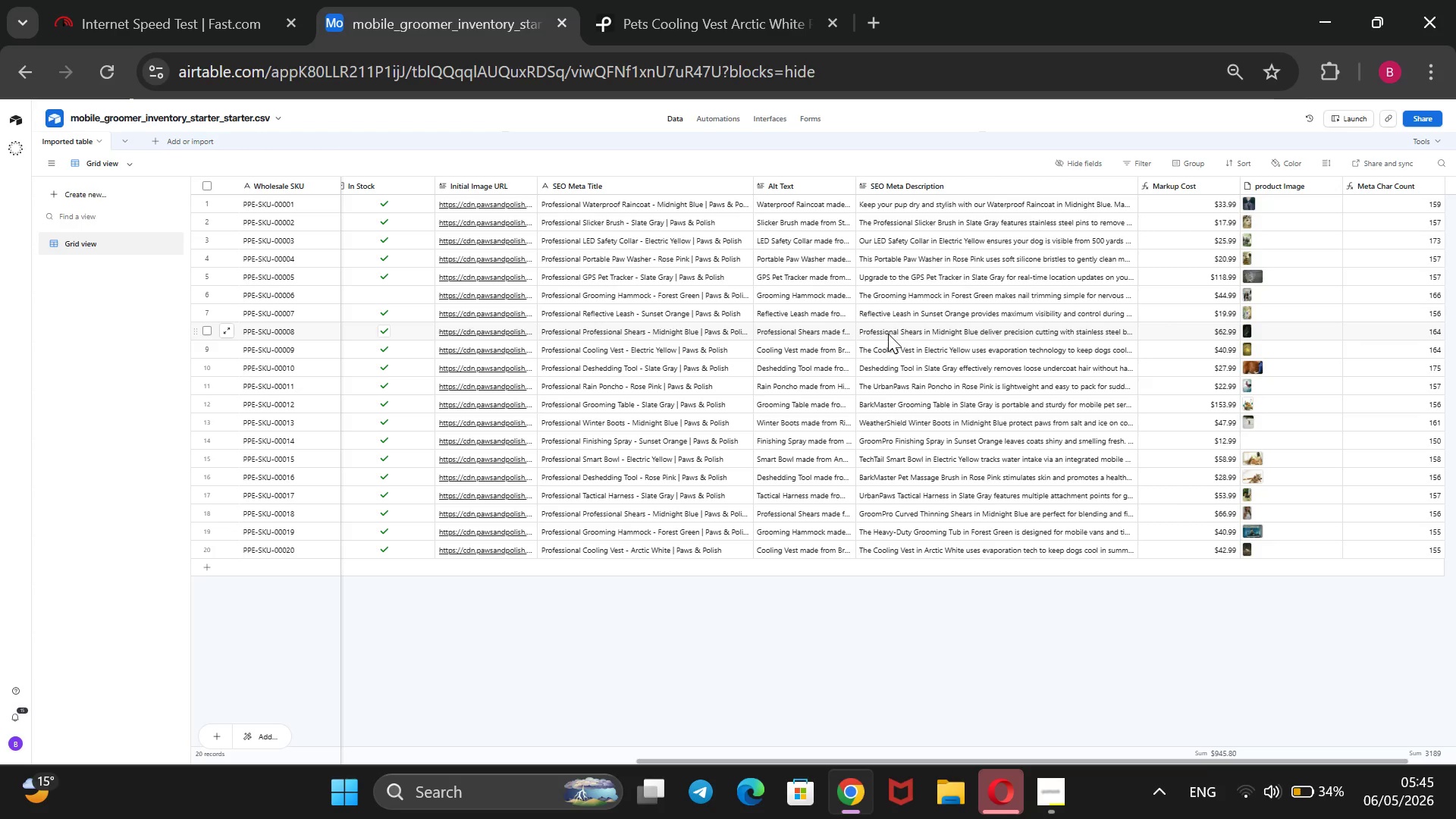 
left_click([918, 359])
 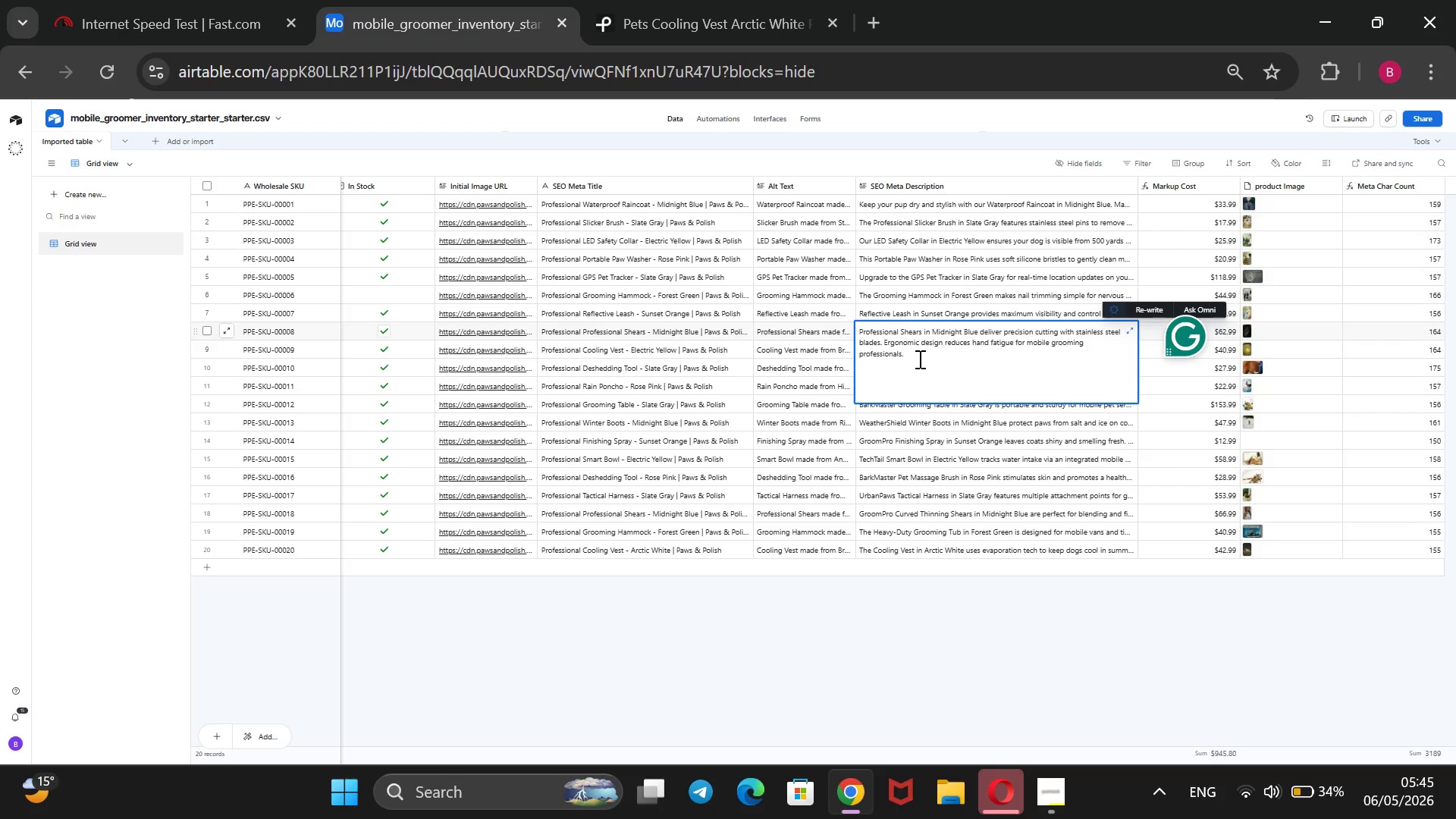 
wait(8.67)
 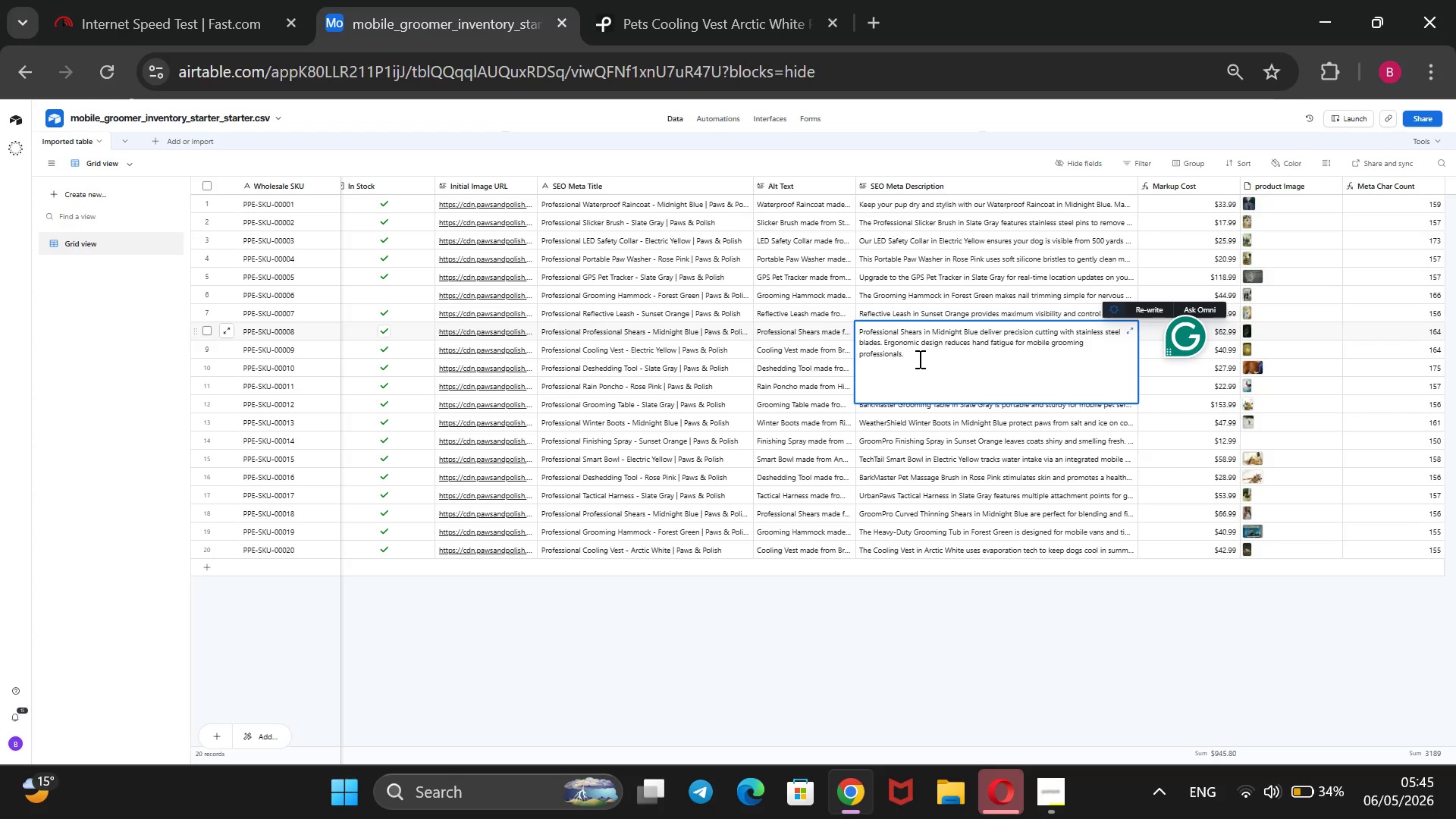 
left_click_drag(start_coordinate=[1090, 347], to_coordinate=[1046, 354])
 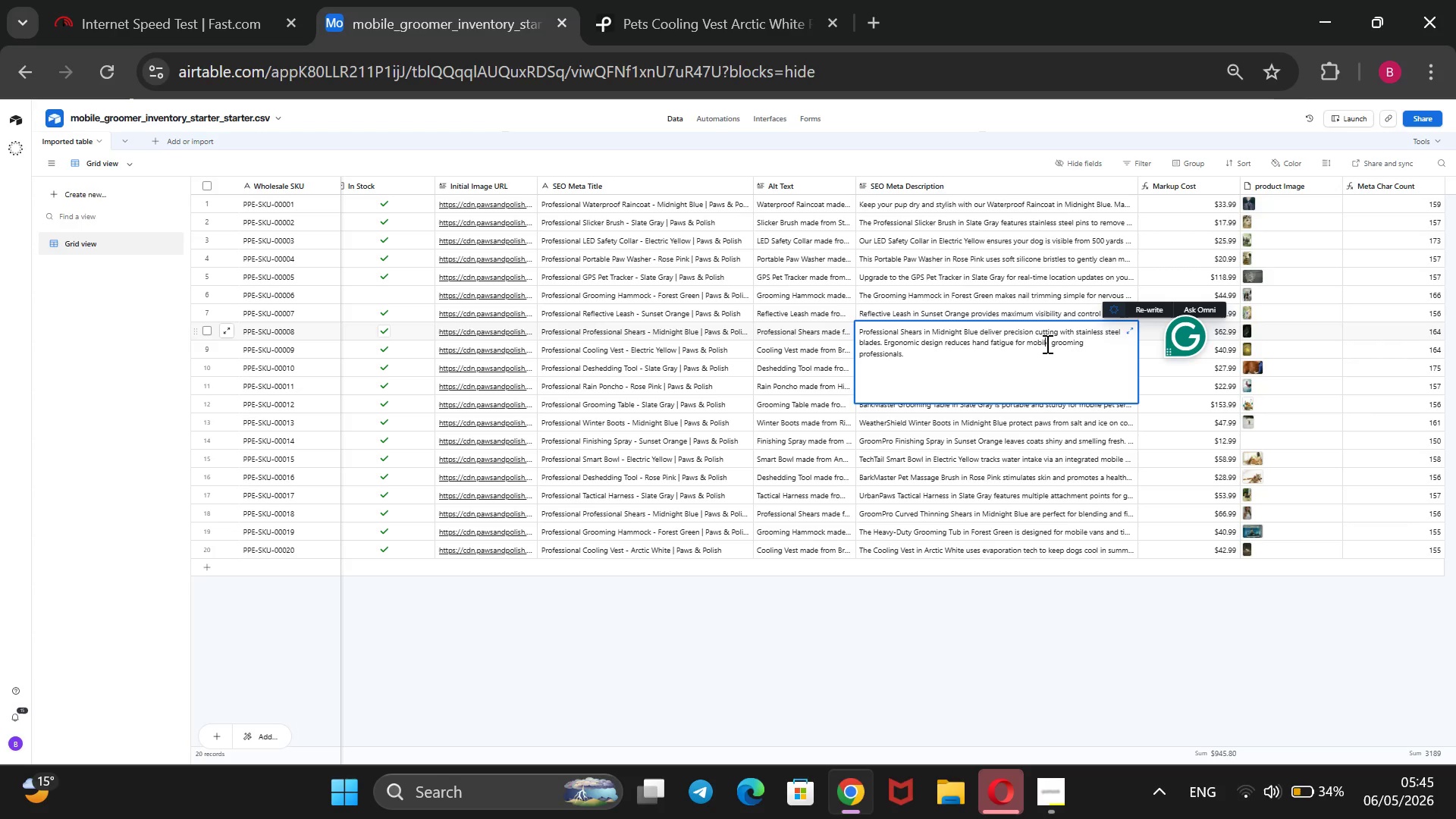 
left_click([1046, 344])
 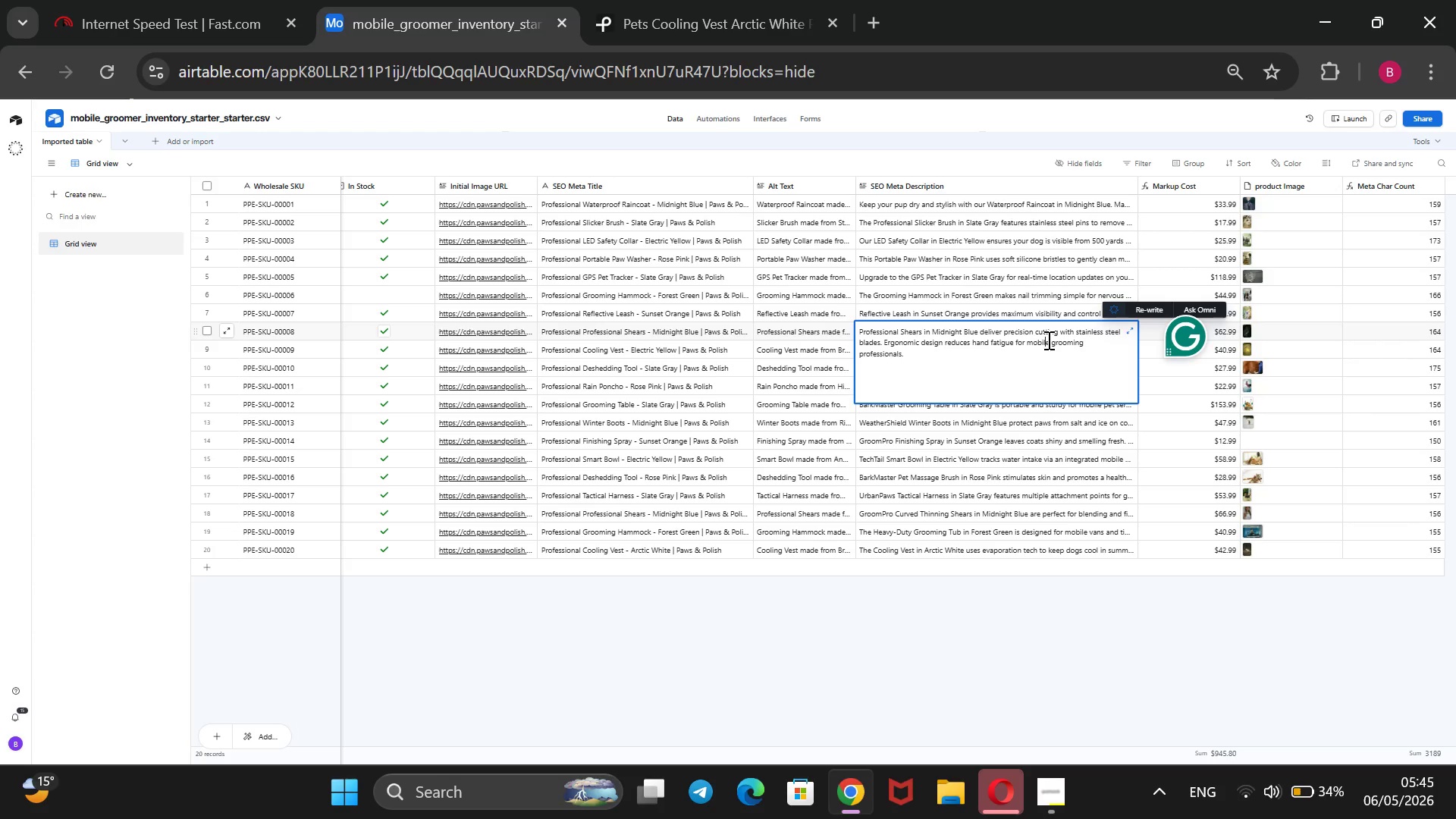 
left_click([1047, 340])
 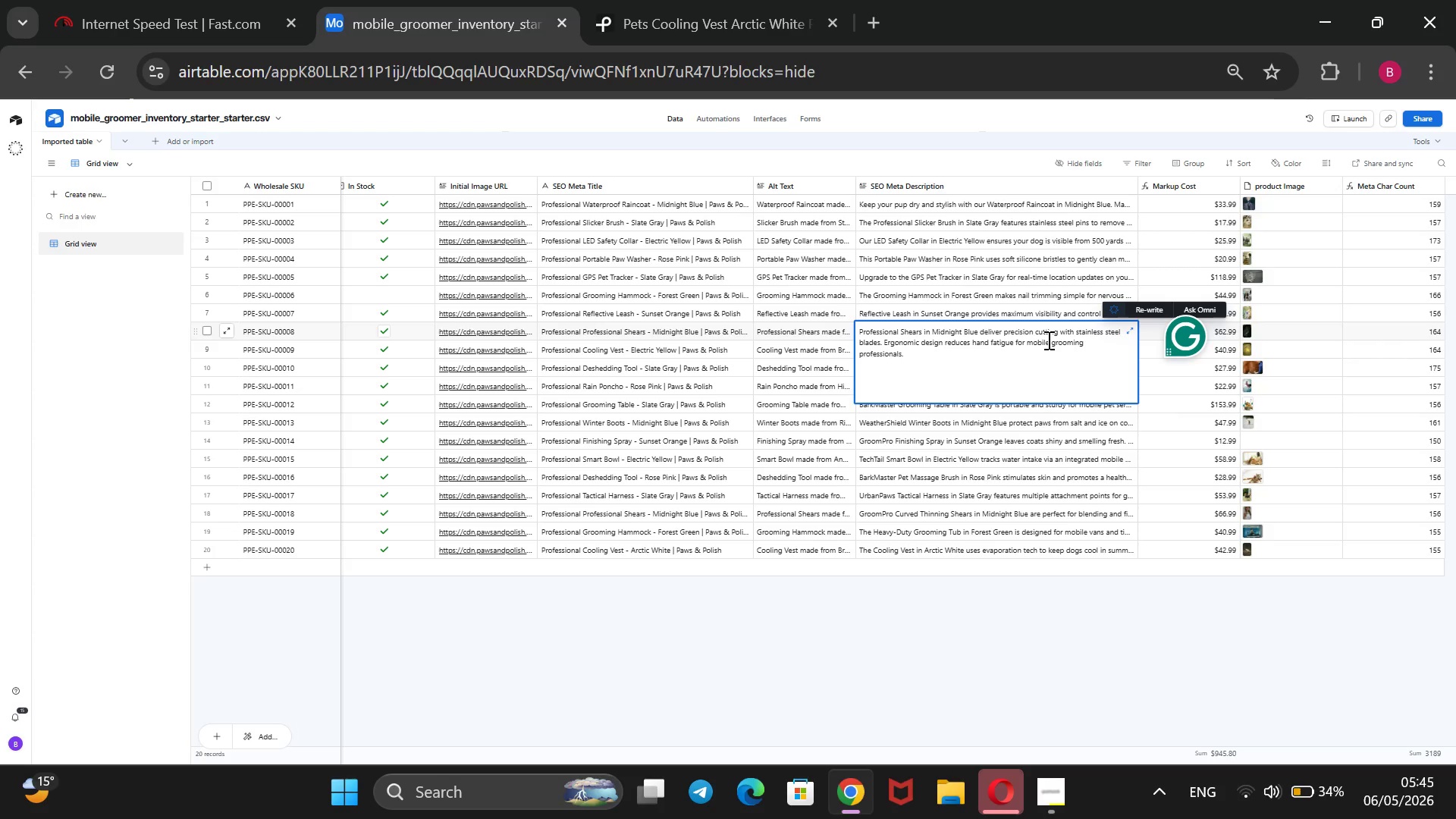 
left_click_drag(start_coordinate=[1047, 340], to_coordinate=[1024, 343])
 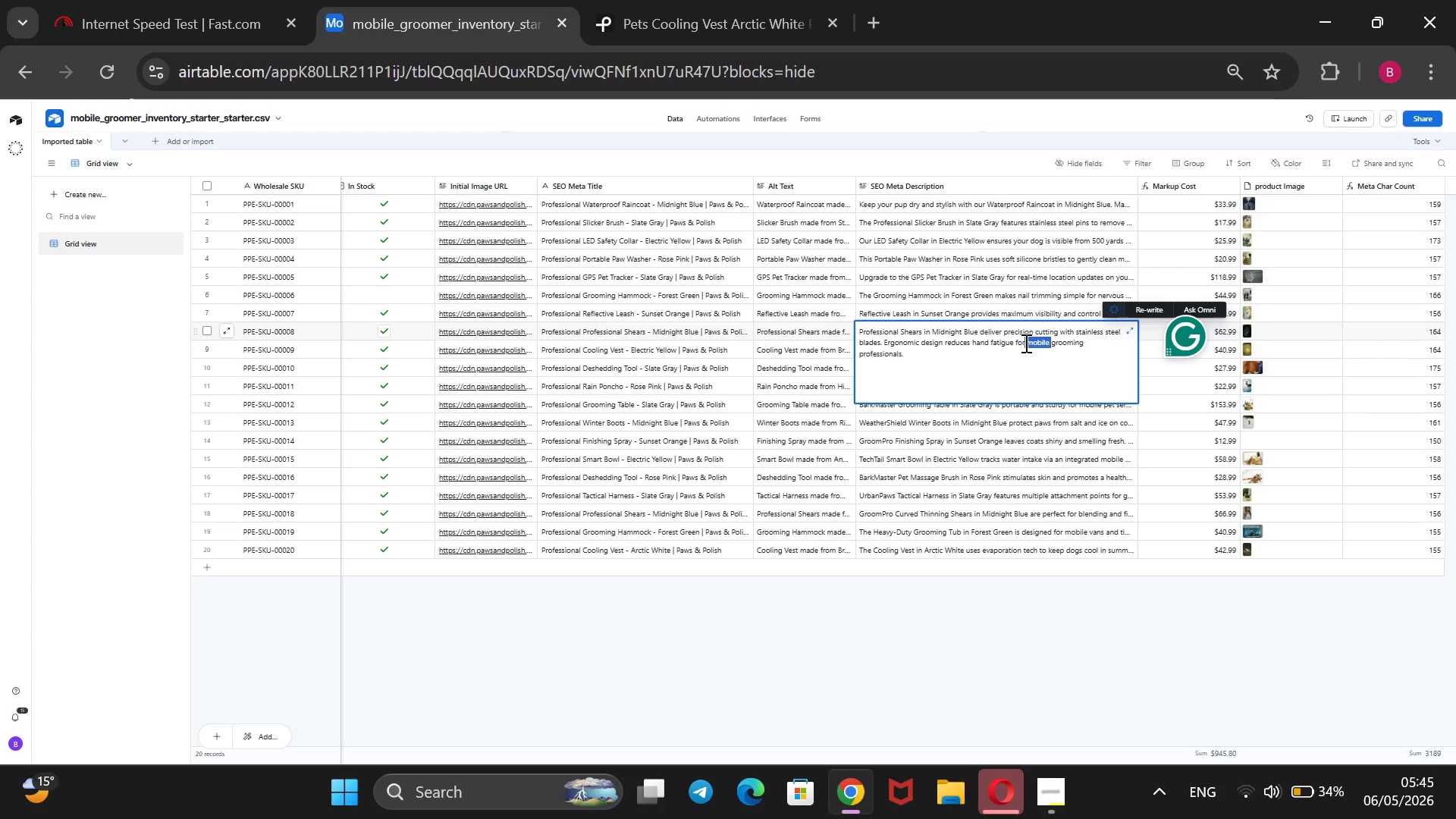 
key(Enter)
 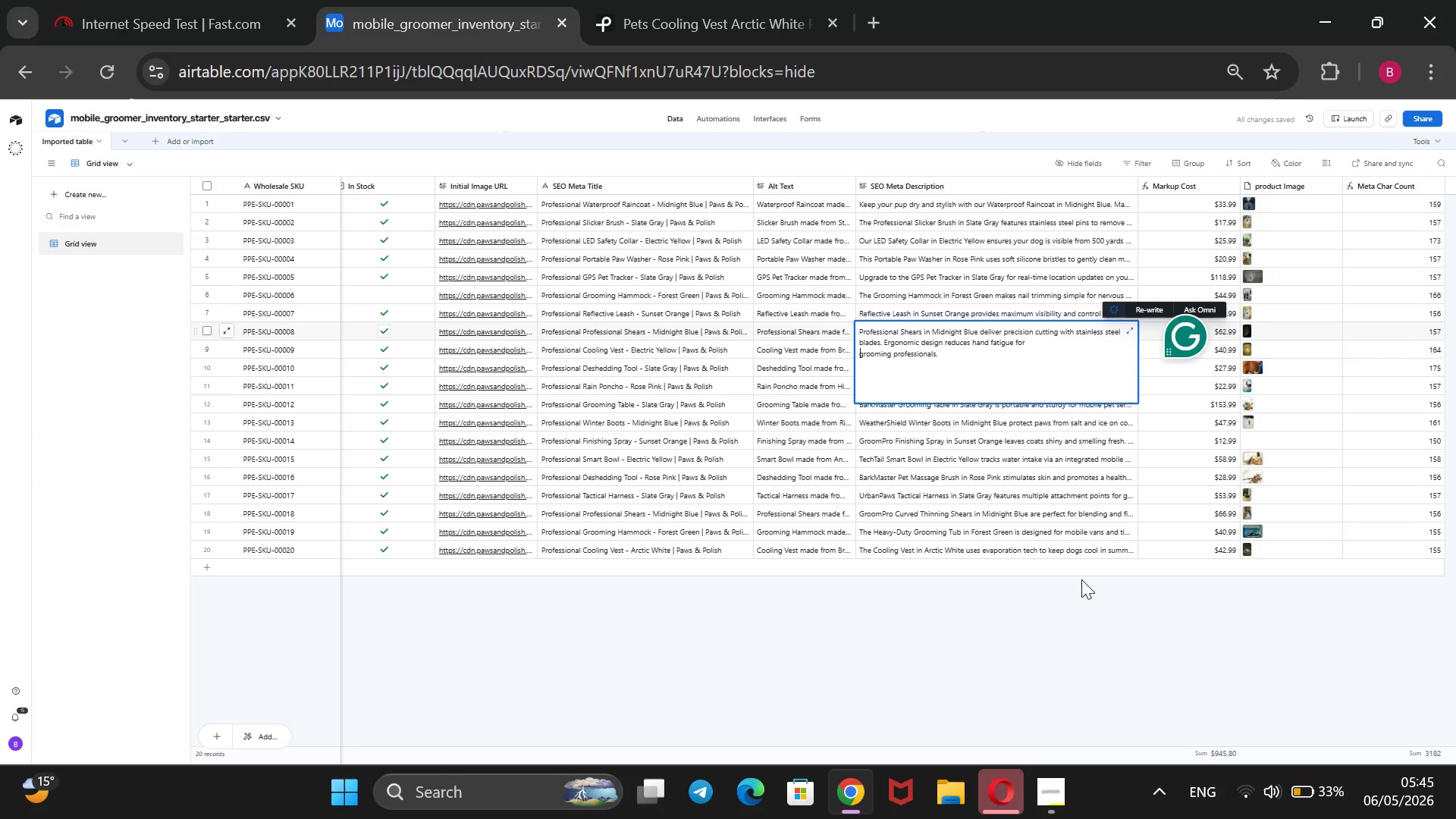 
left_click([1049, 648])
 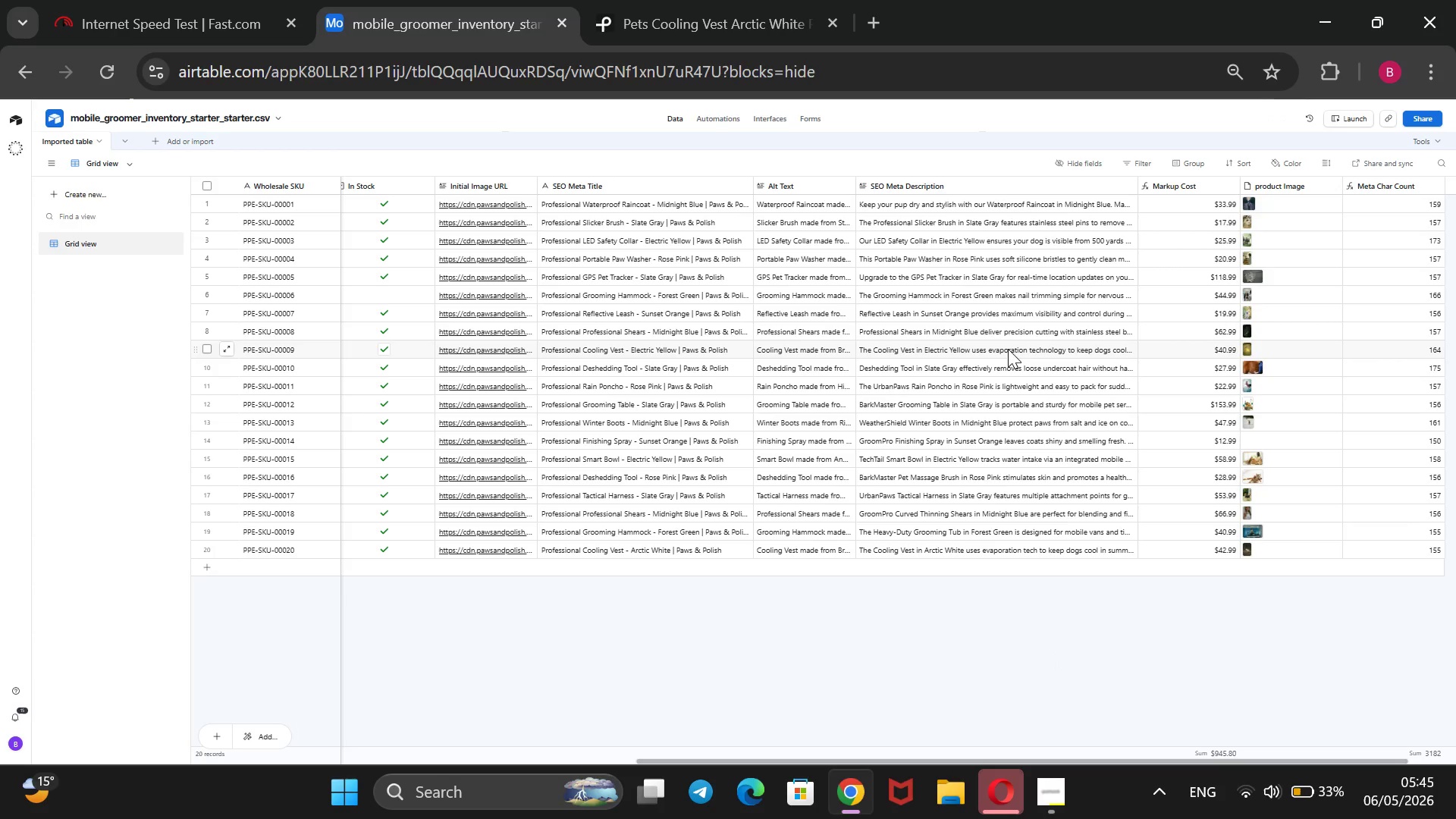 
wait(5.81)
 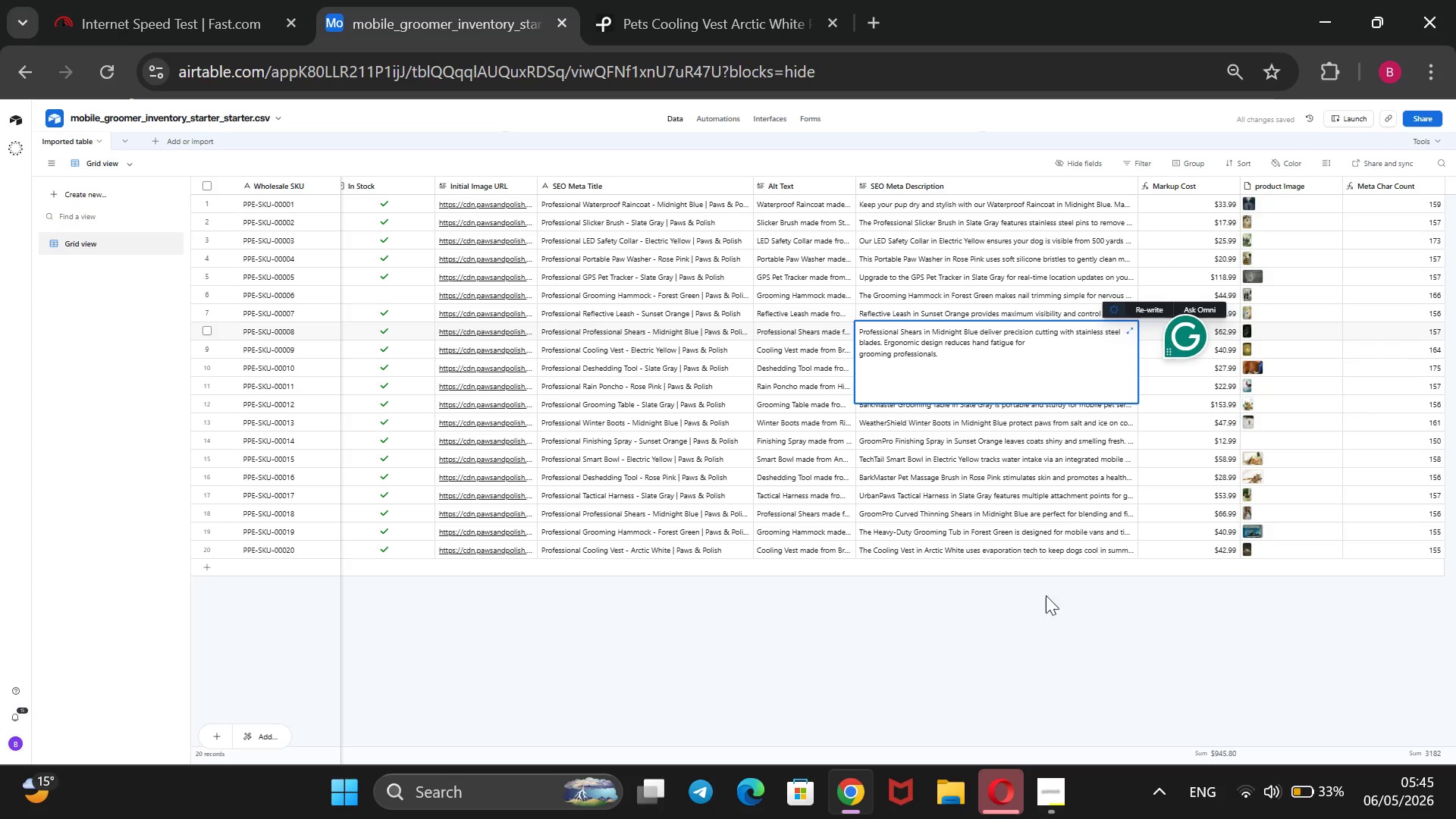 
double_click([1007, 351])
 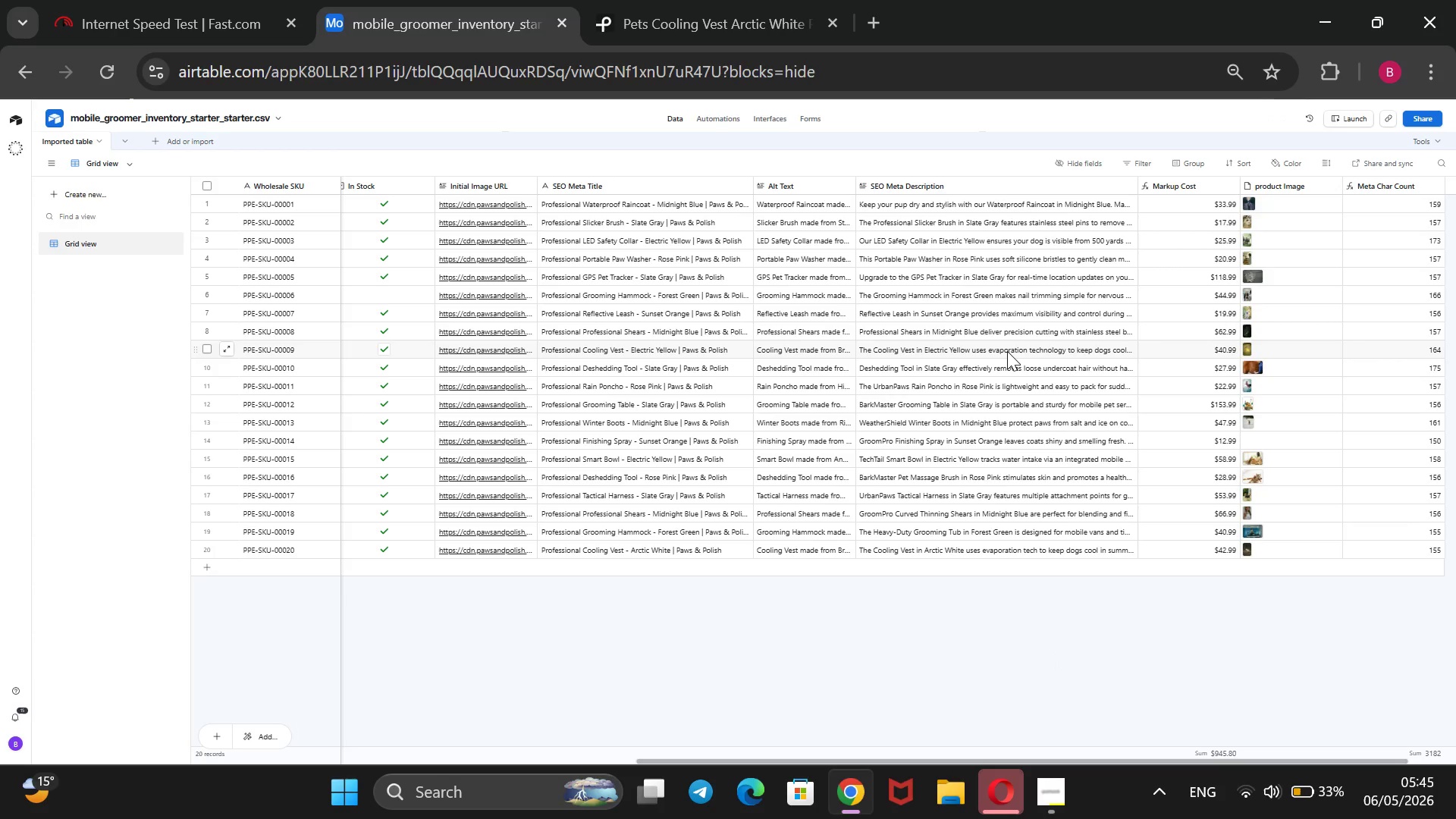 
triple_click([1007, 351])
 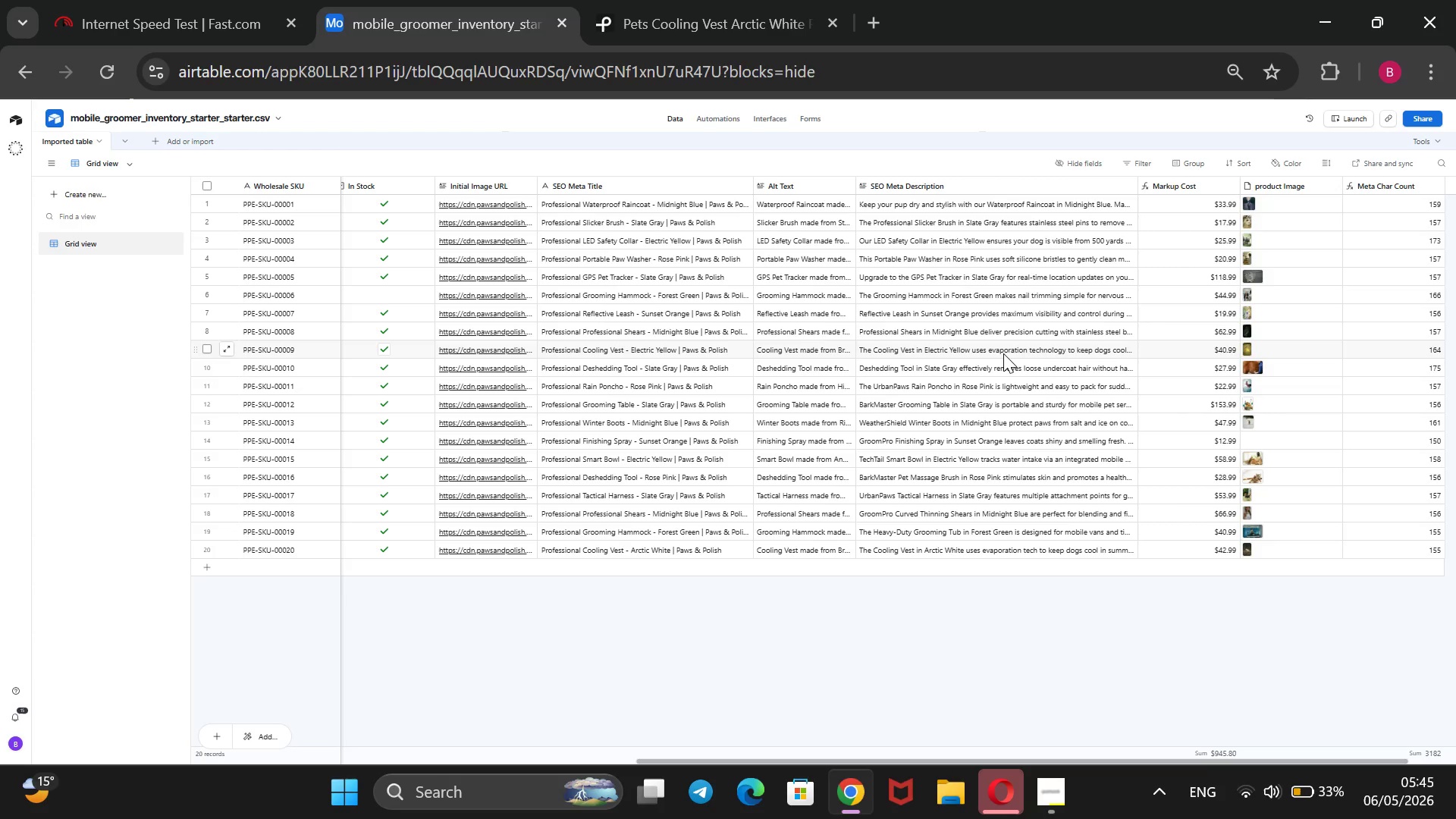 
wait(9.3)
 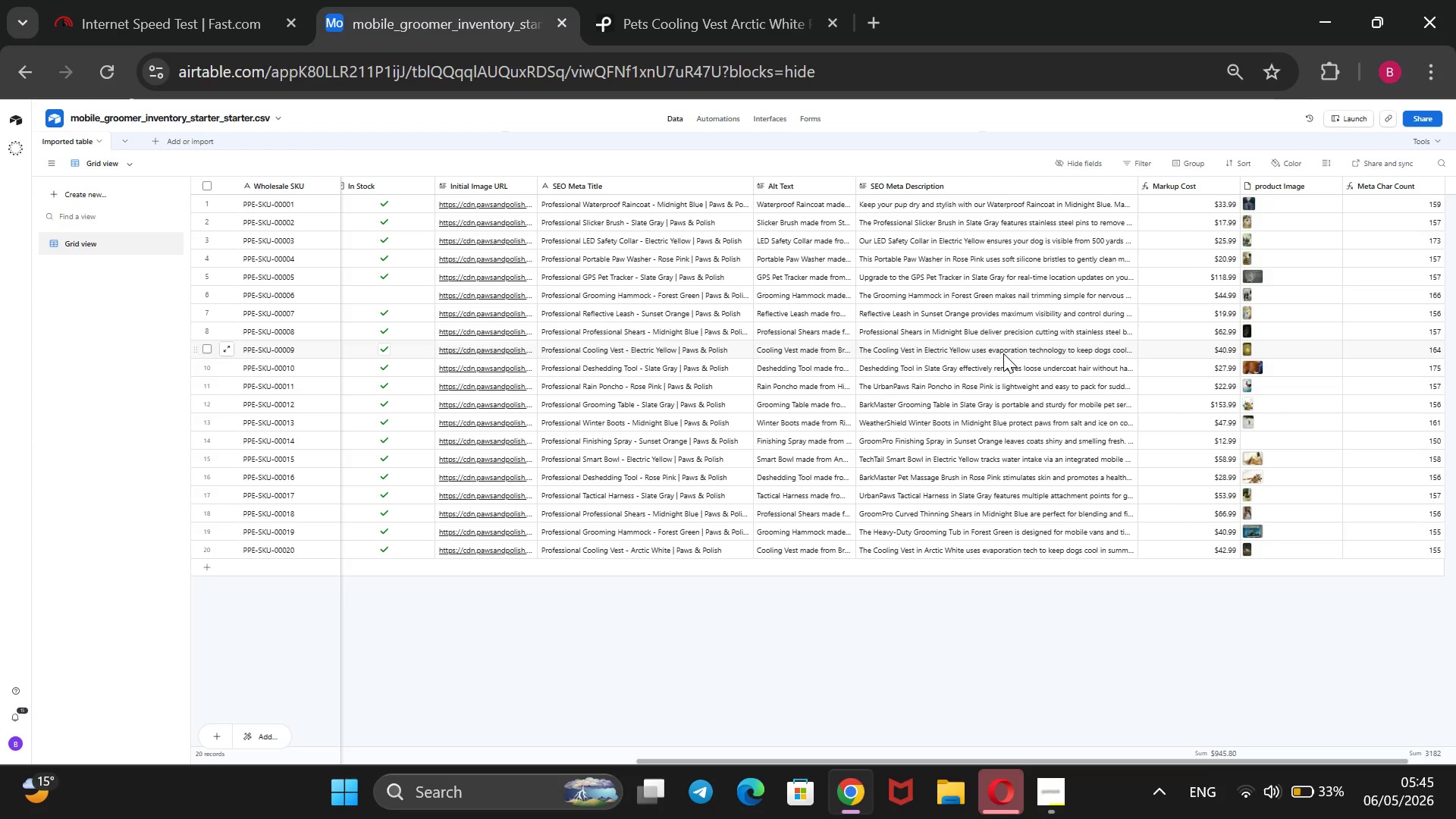 
left_click([990, 361])
 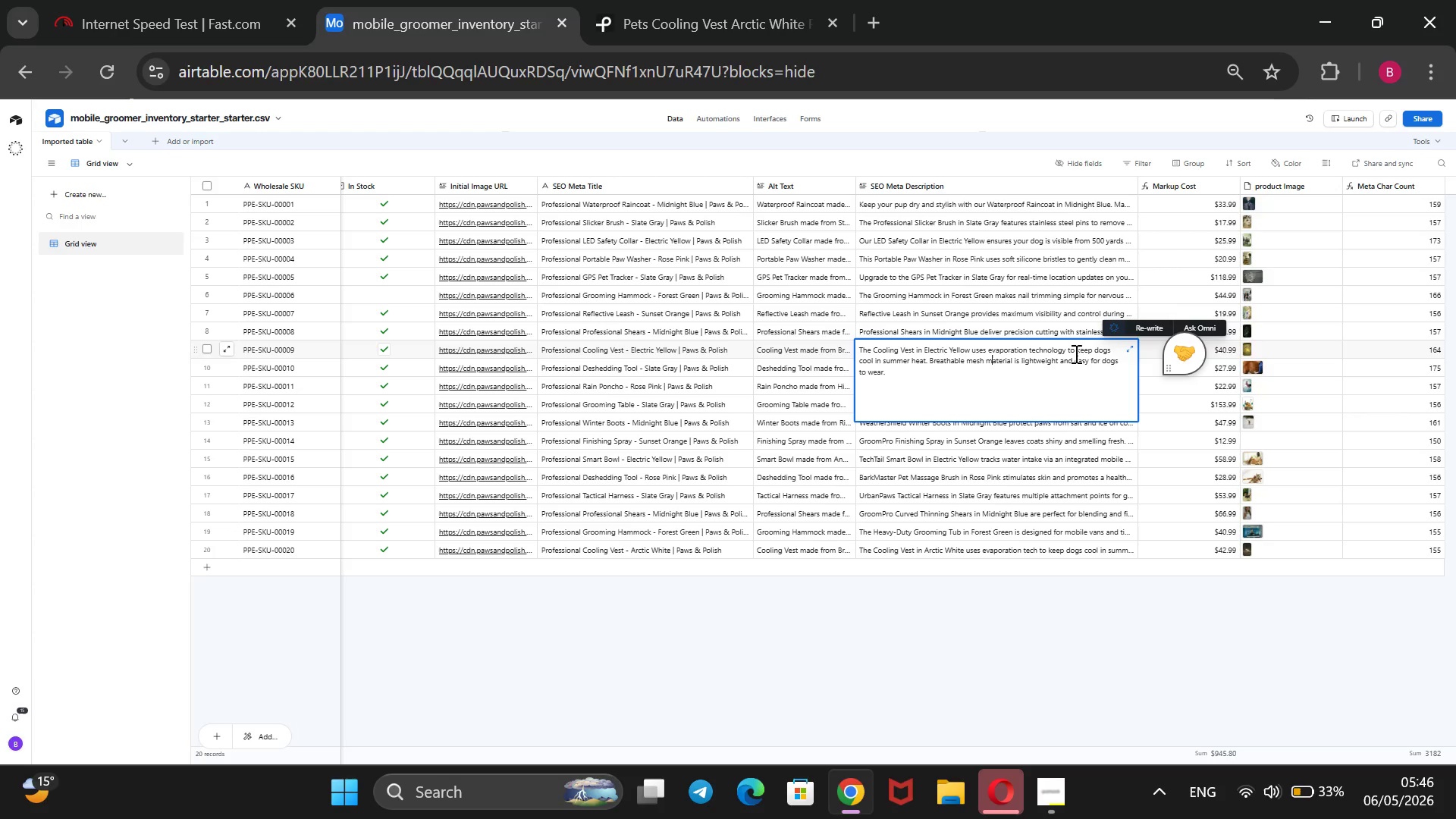 
wait(5.58)
 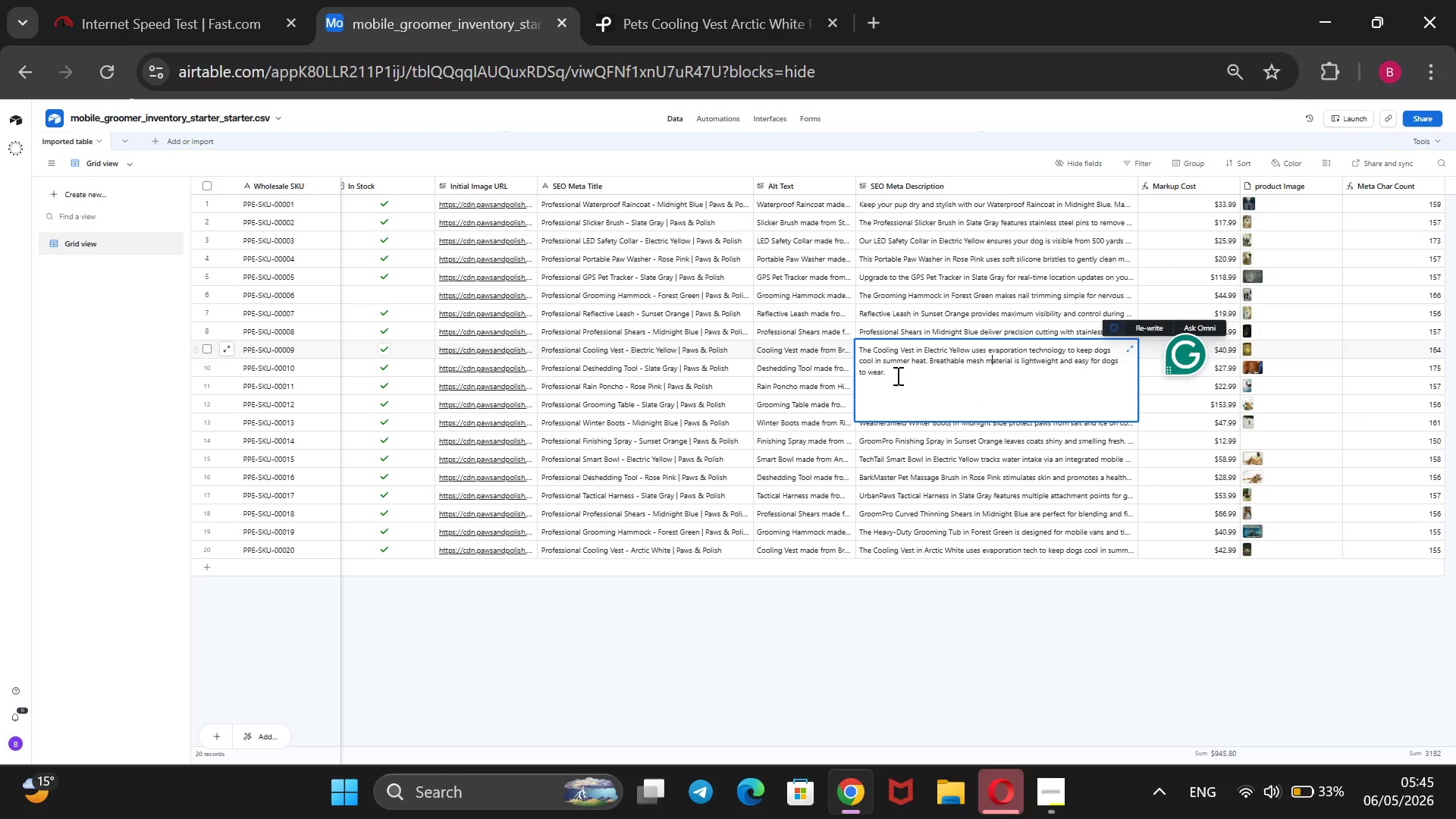 
left_click_drag(start_coordinate=[1064, 348], to_coordinate=[1046, 344])
 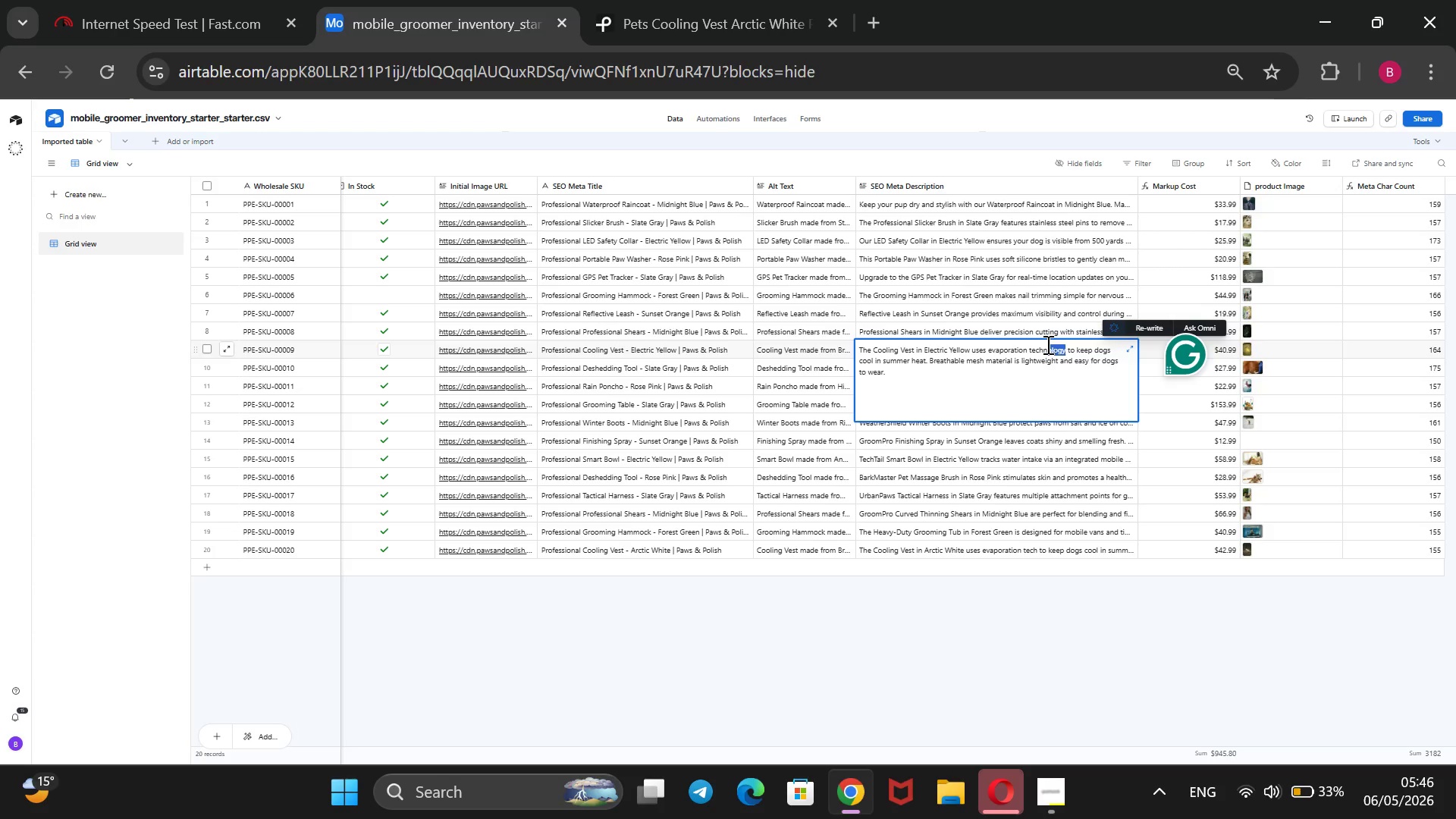 
key(Backspace)
 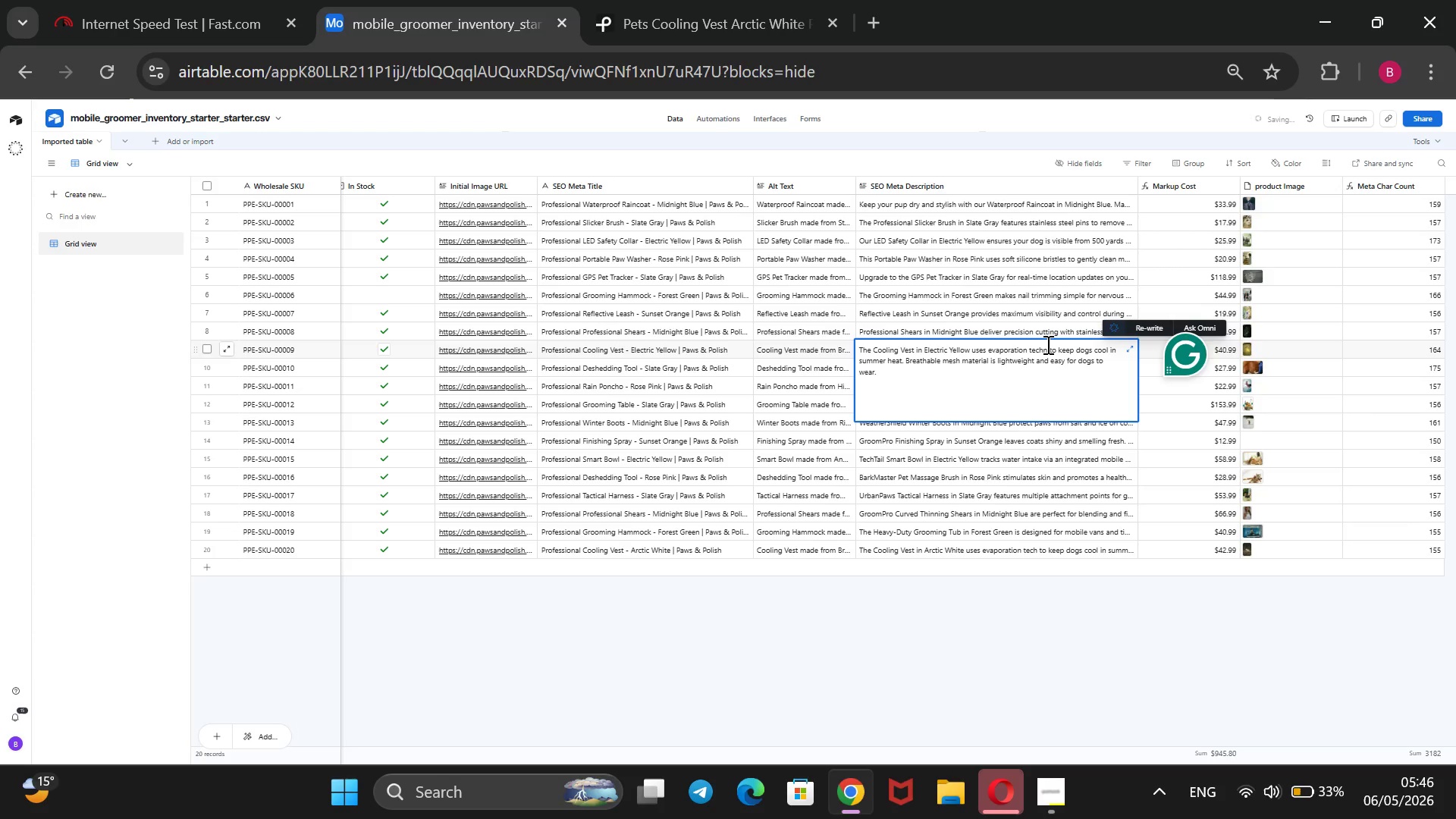 
key(Backspace)
 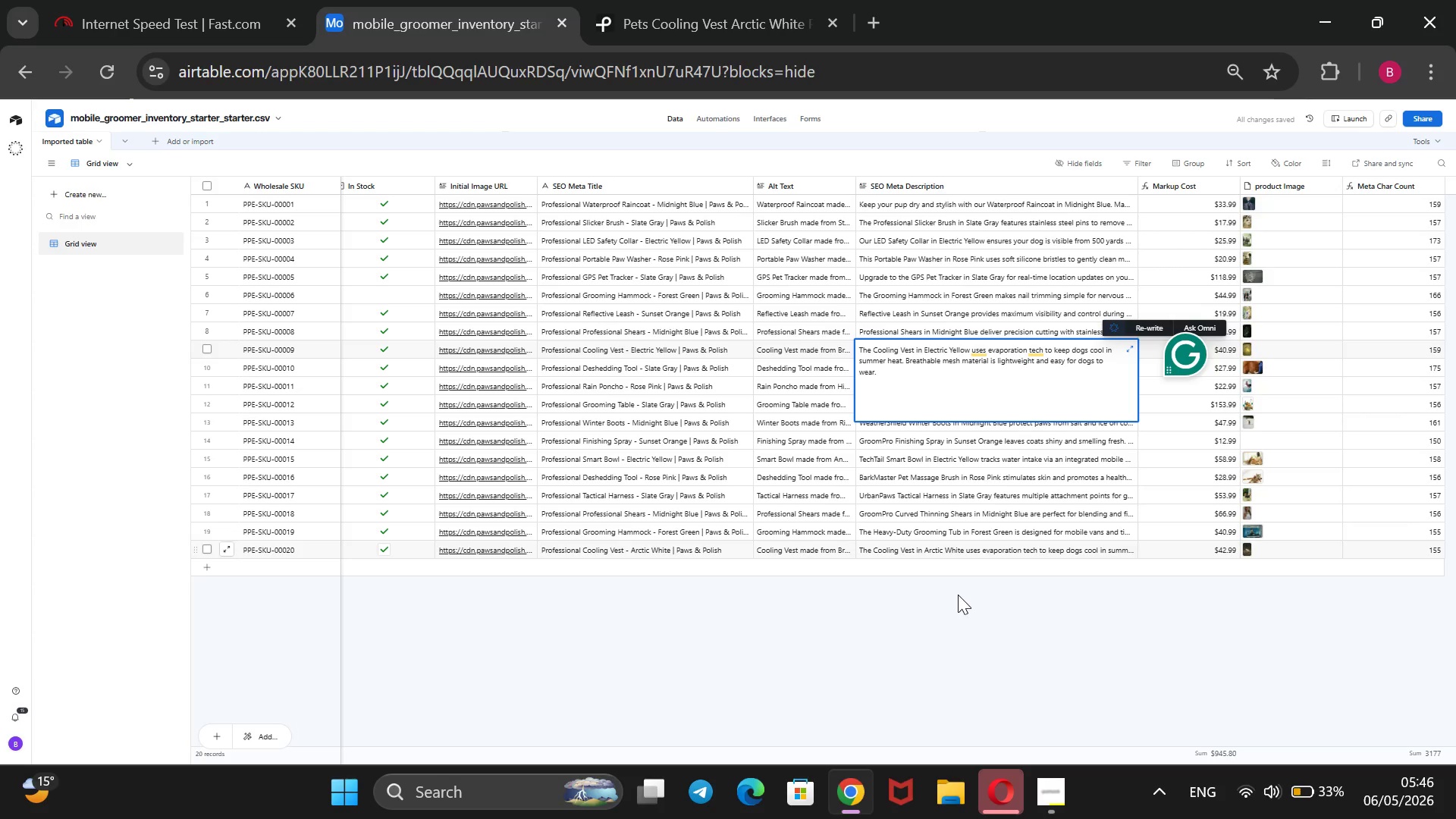 
left_click([952, 604])
 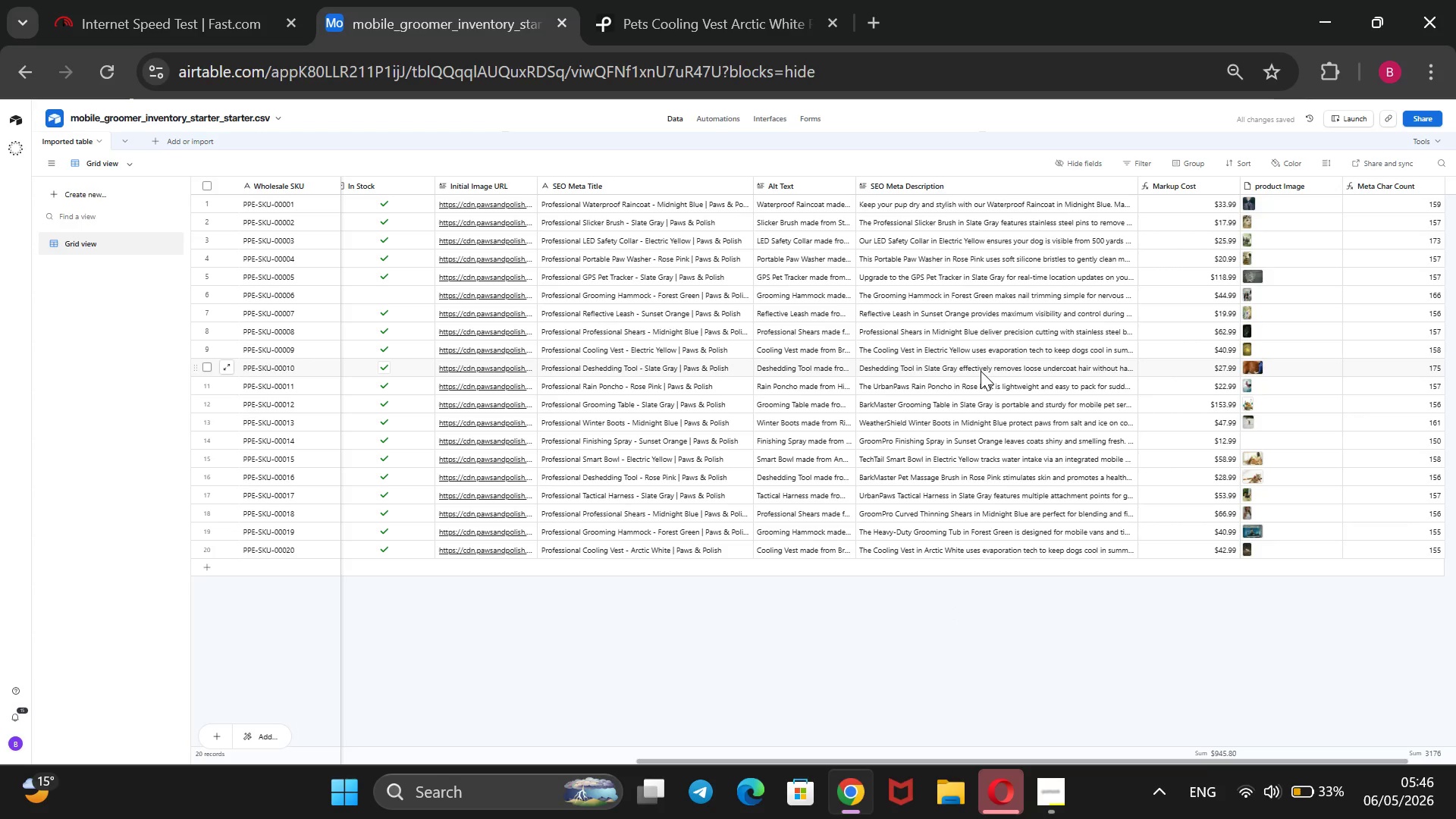 
double_click([981, 371])
 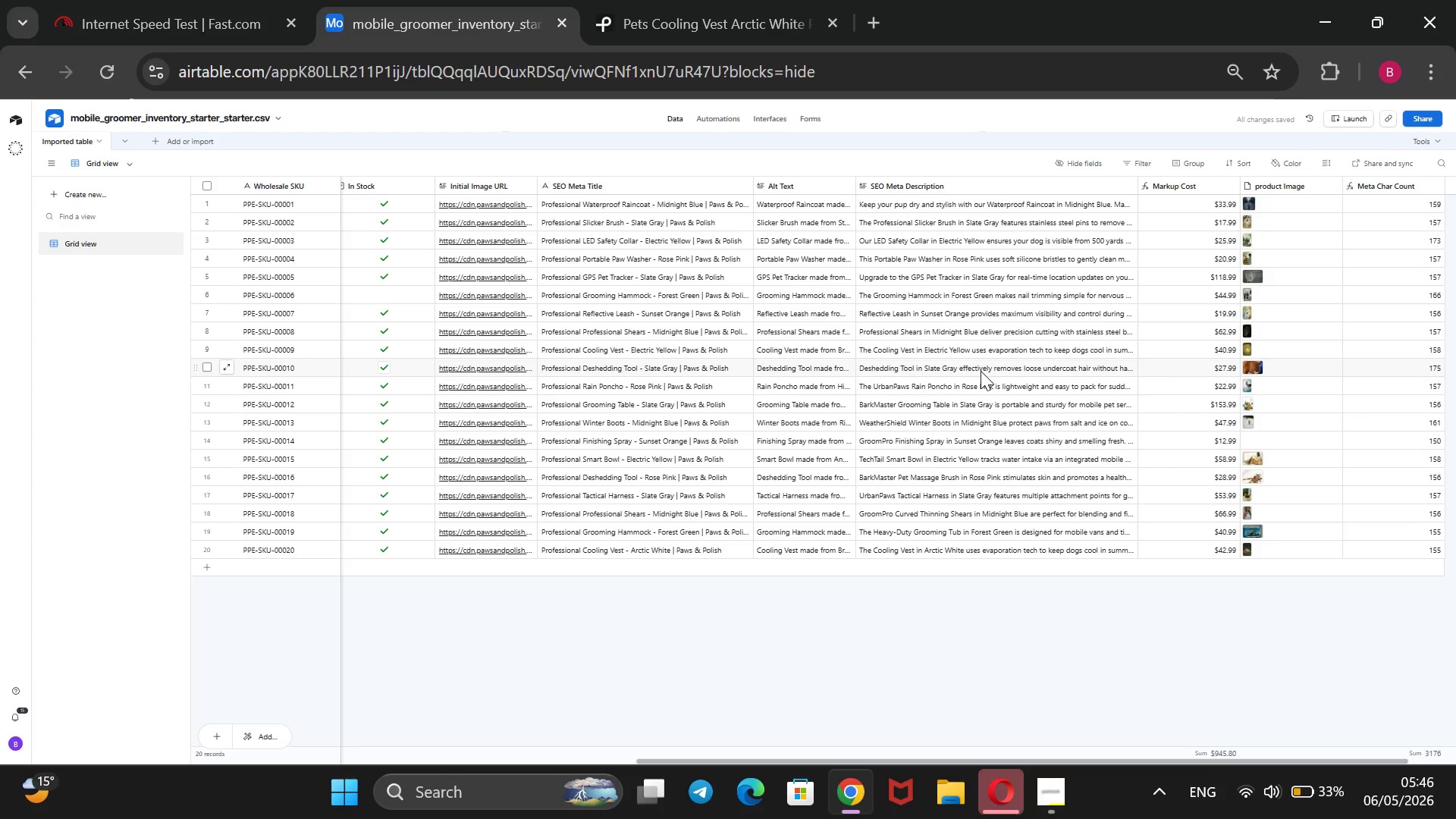 
triple_click([981, 371])
 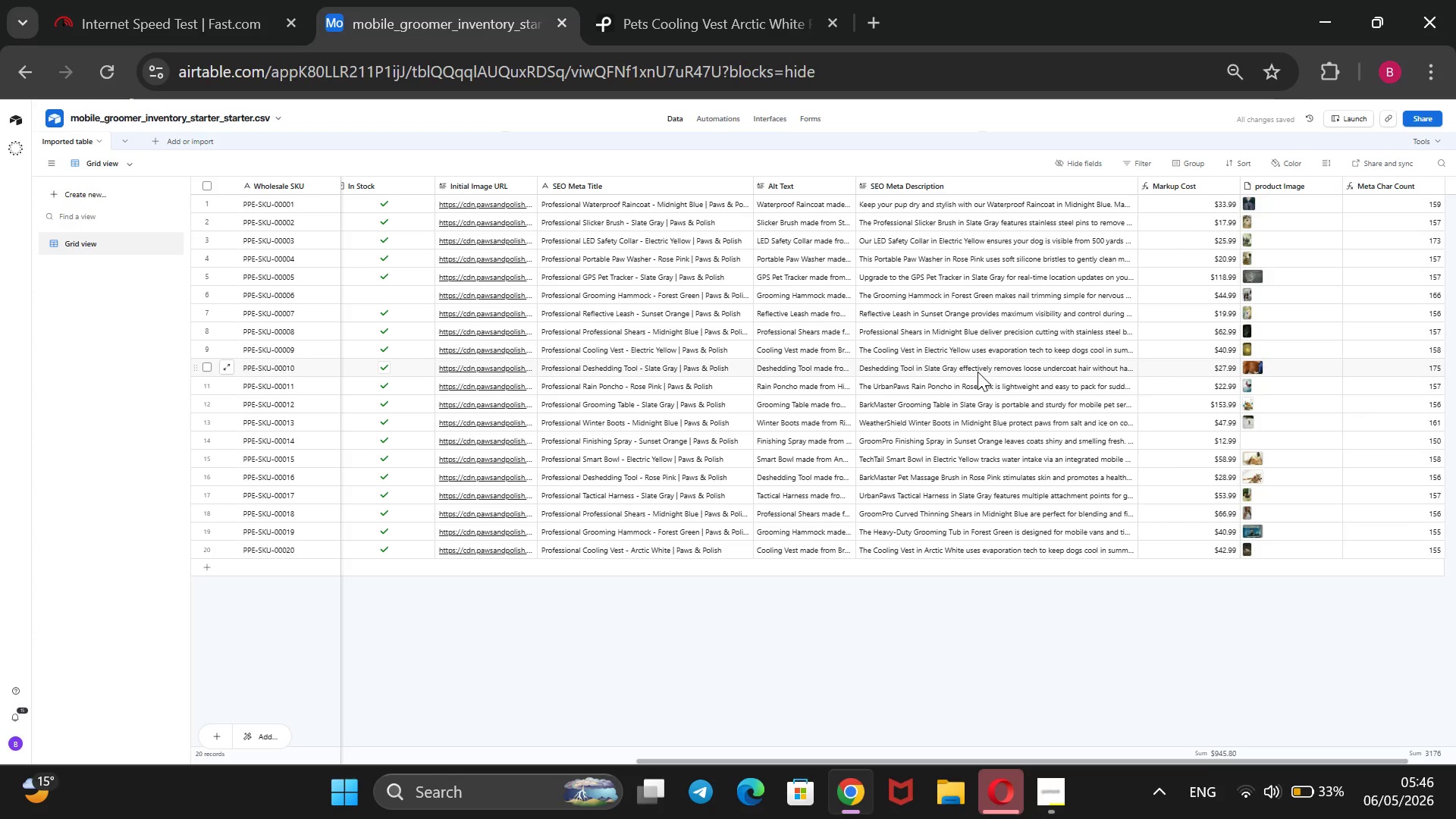 
wait(11.2)
 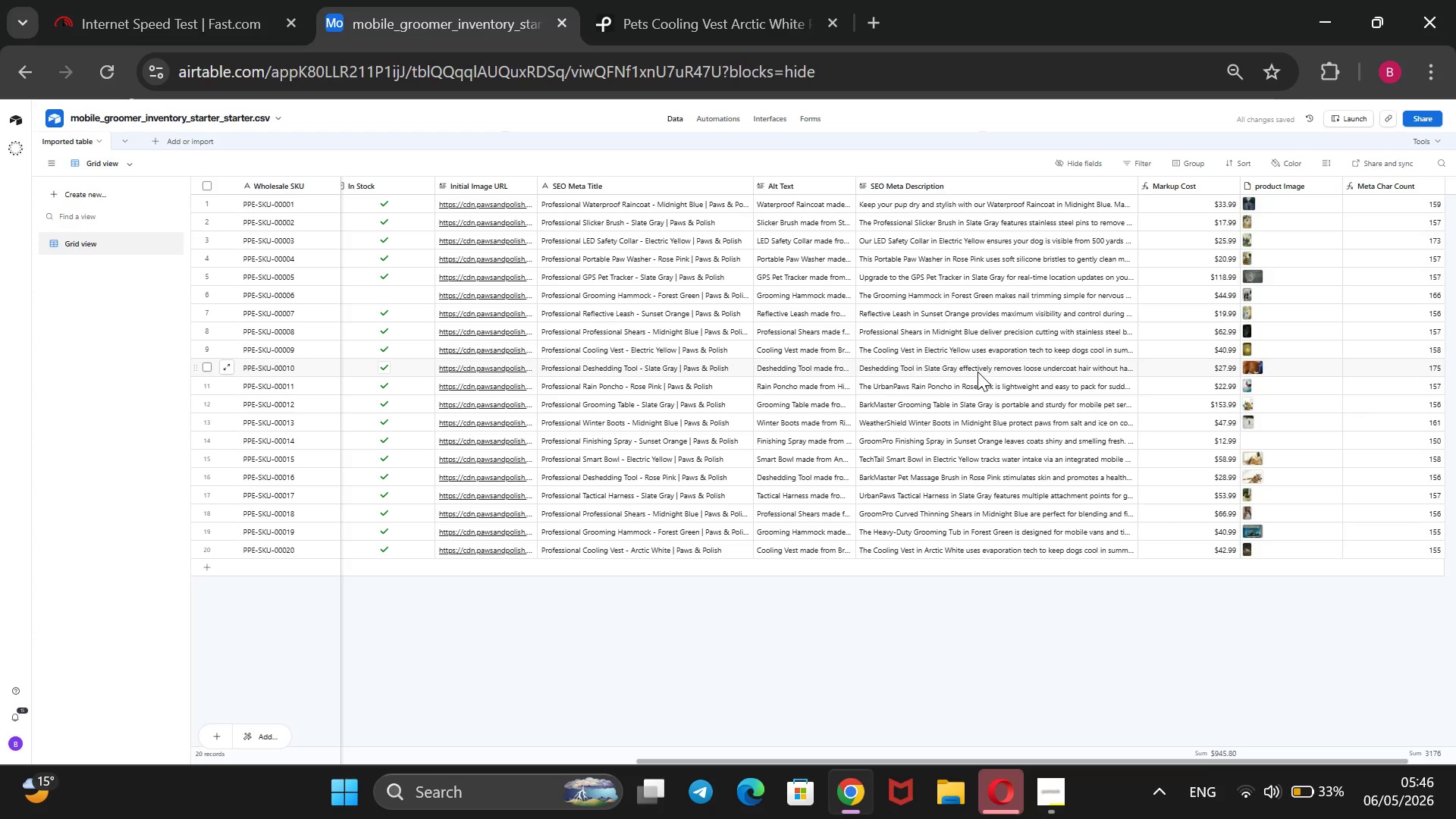 
left_click([941, 388])
 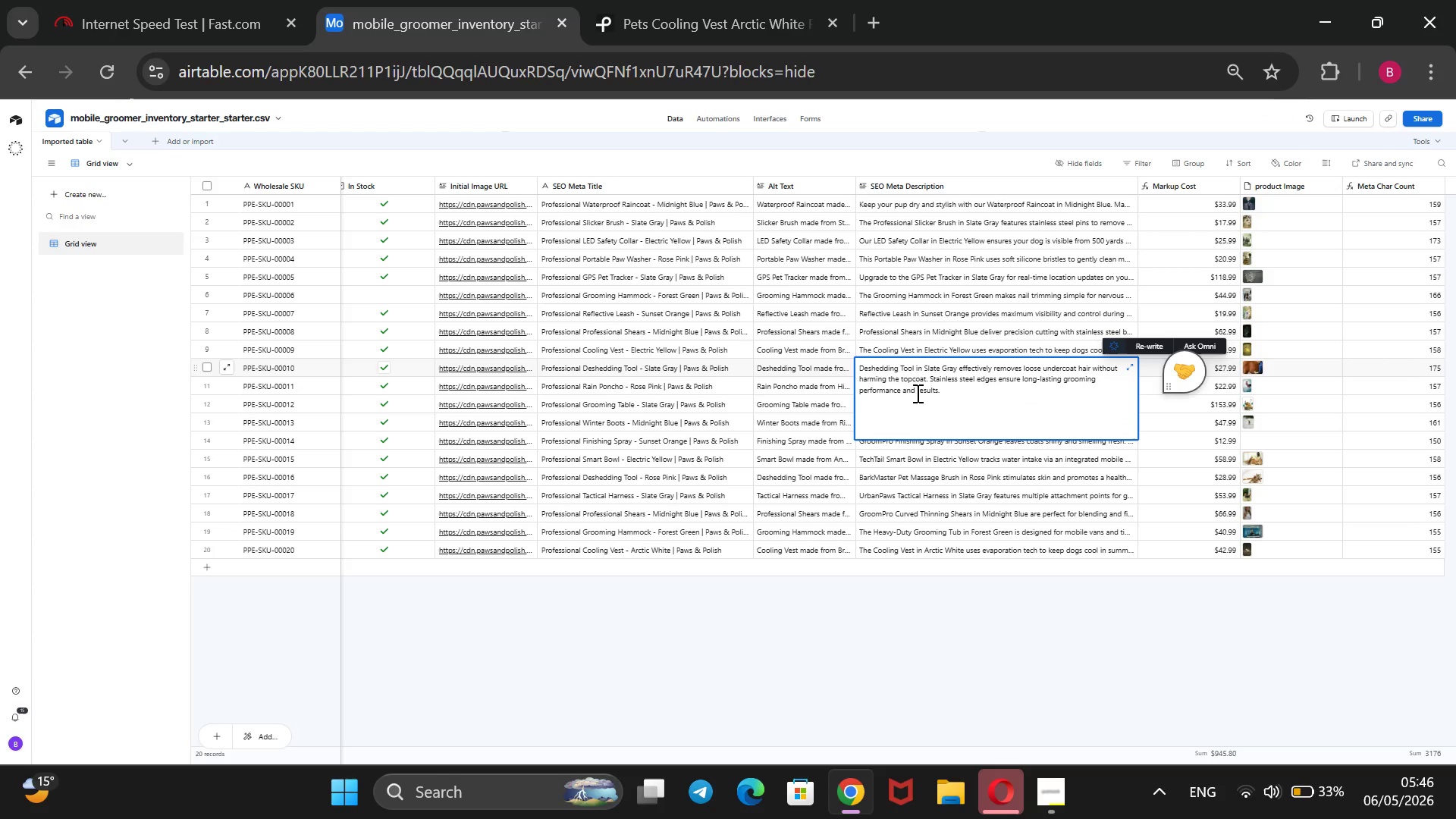 
left_click_drag(start_coordinate=[916, 393], to_coordinate=[852, 395])
 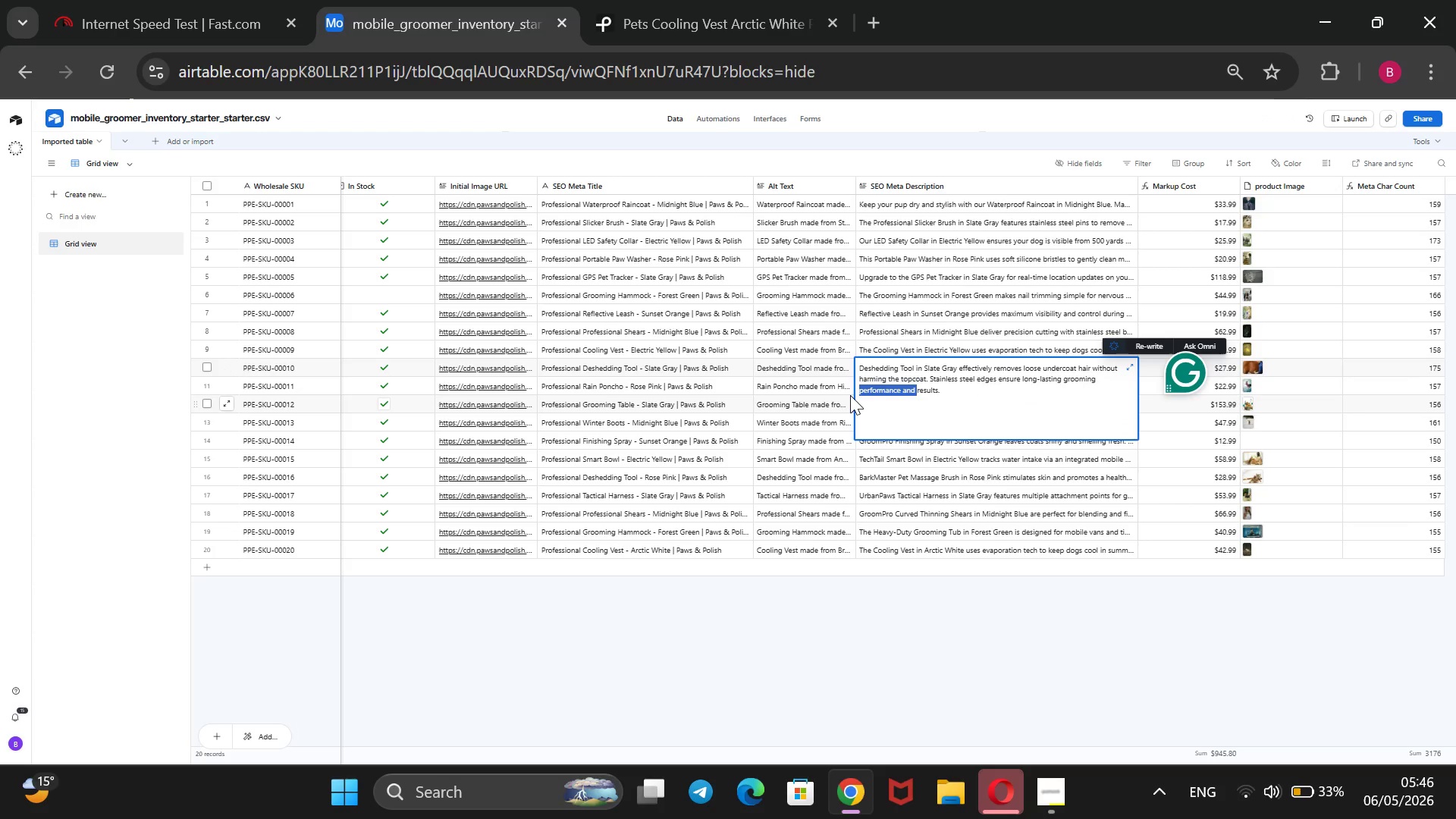 
key(Backspace)
 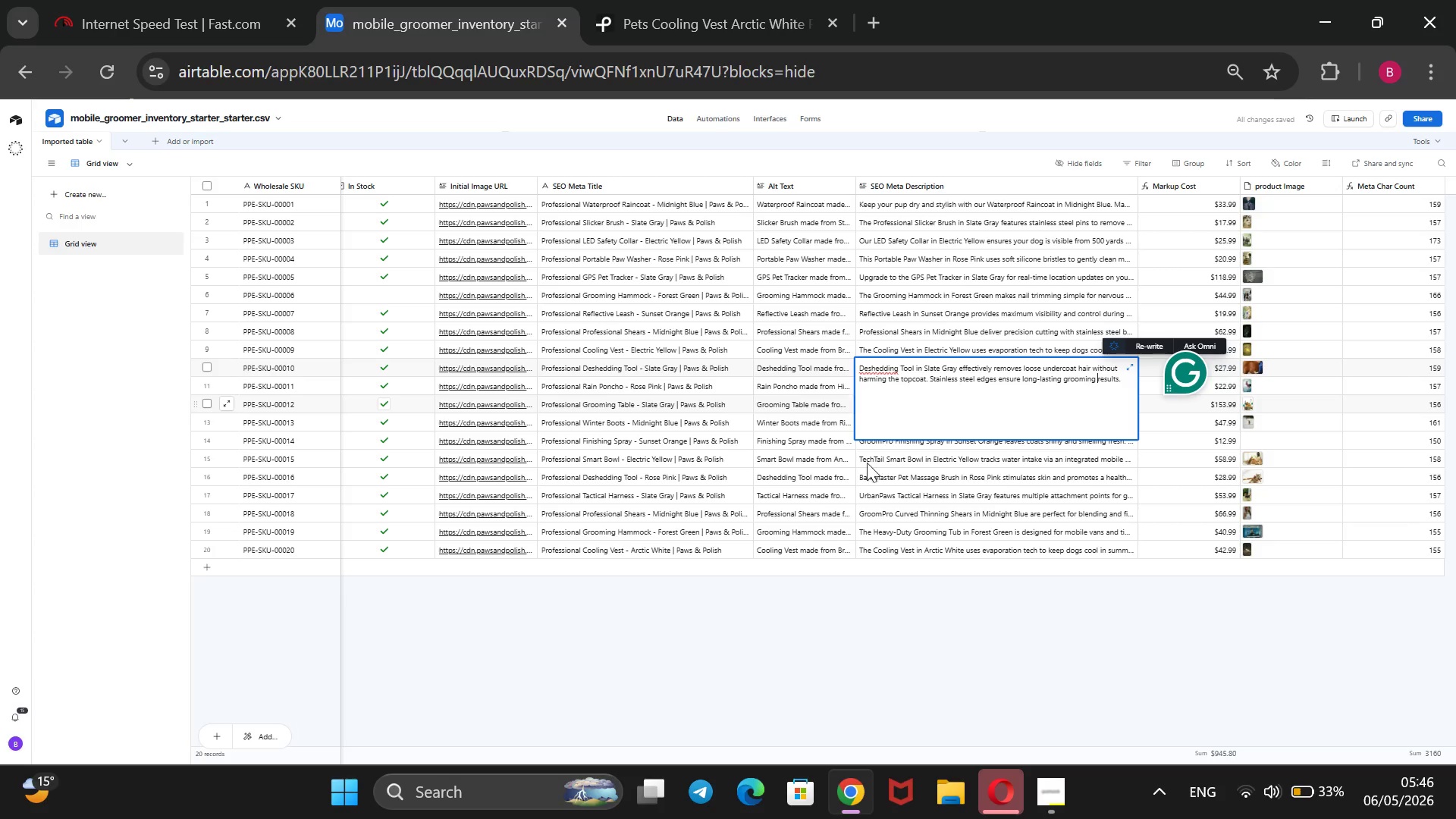 
left_click([922, 643])
 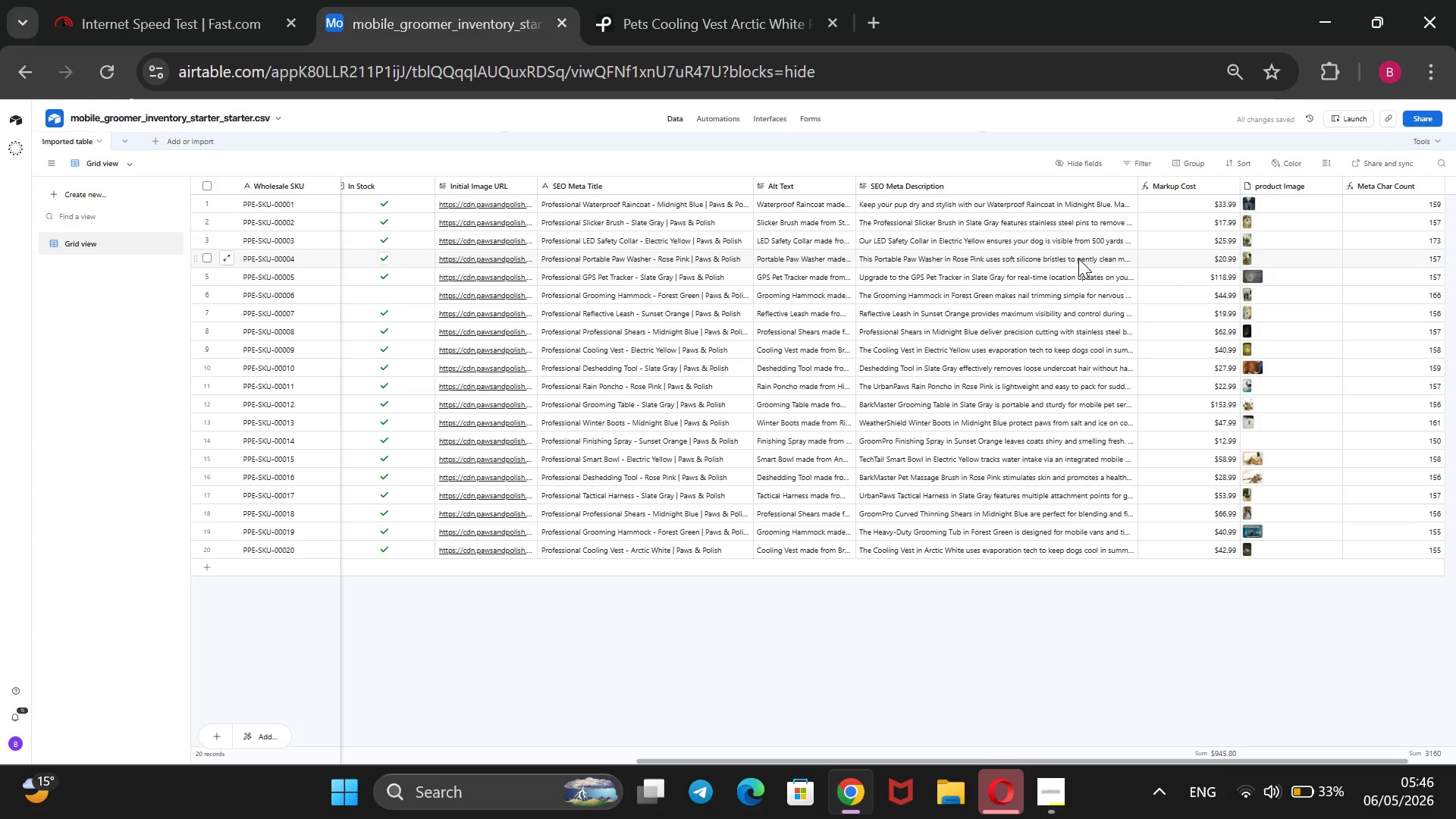 
wait(8.09)
 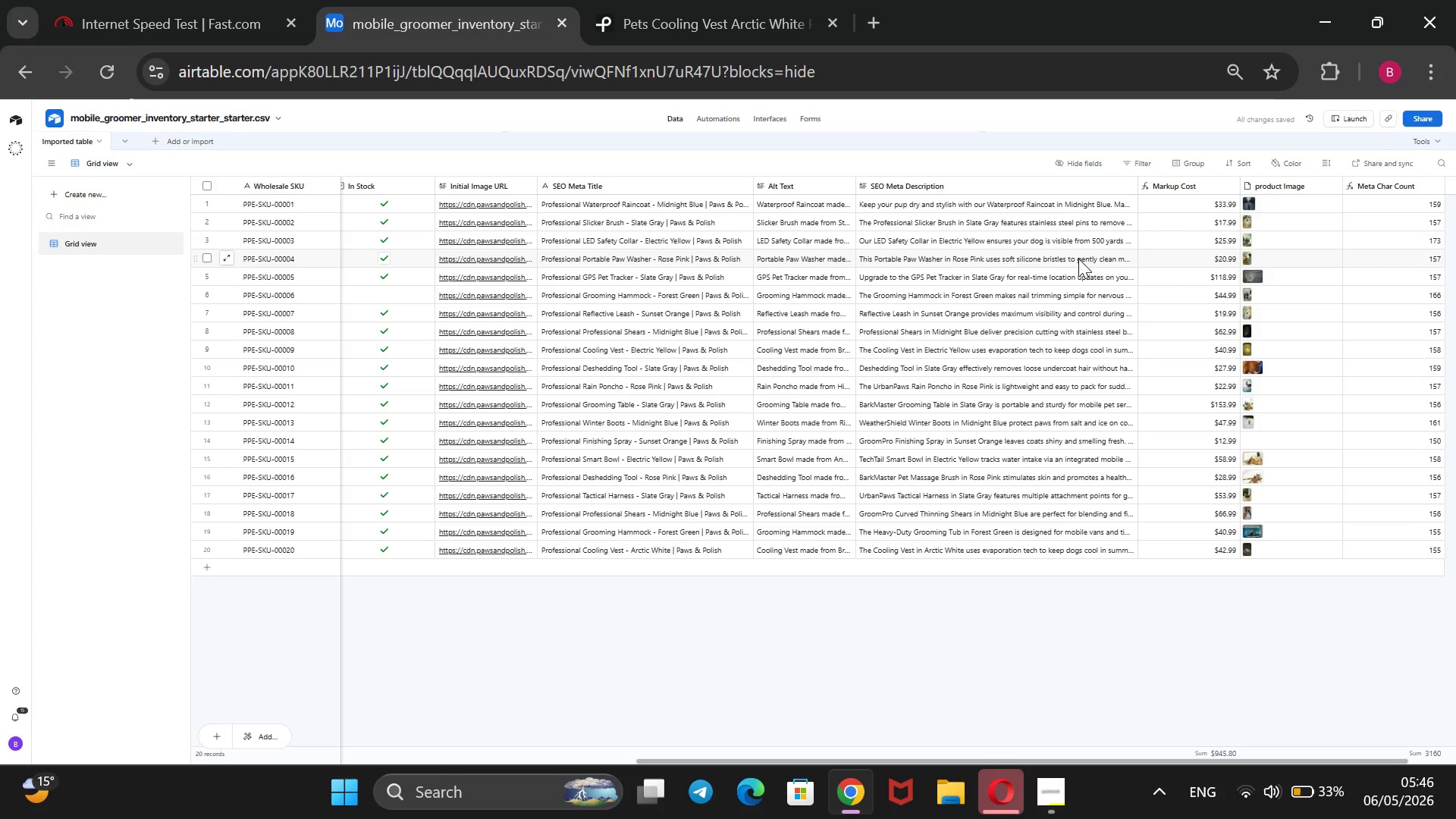 
double_click([1062, 296])
 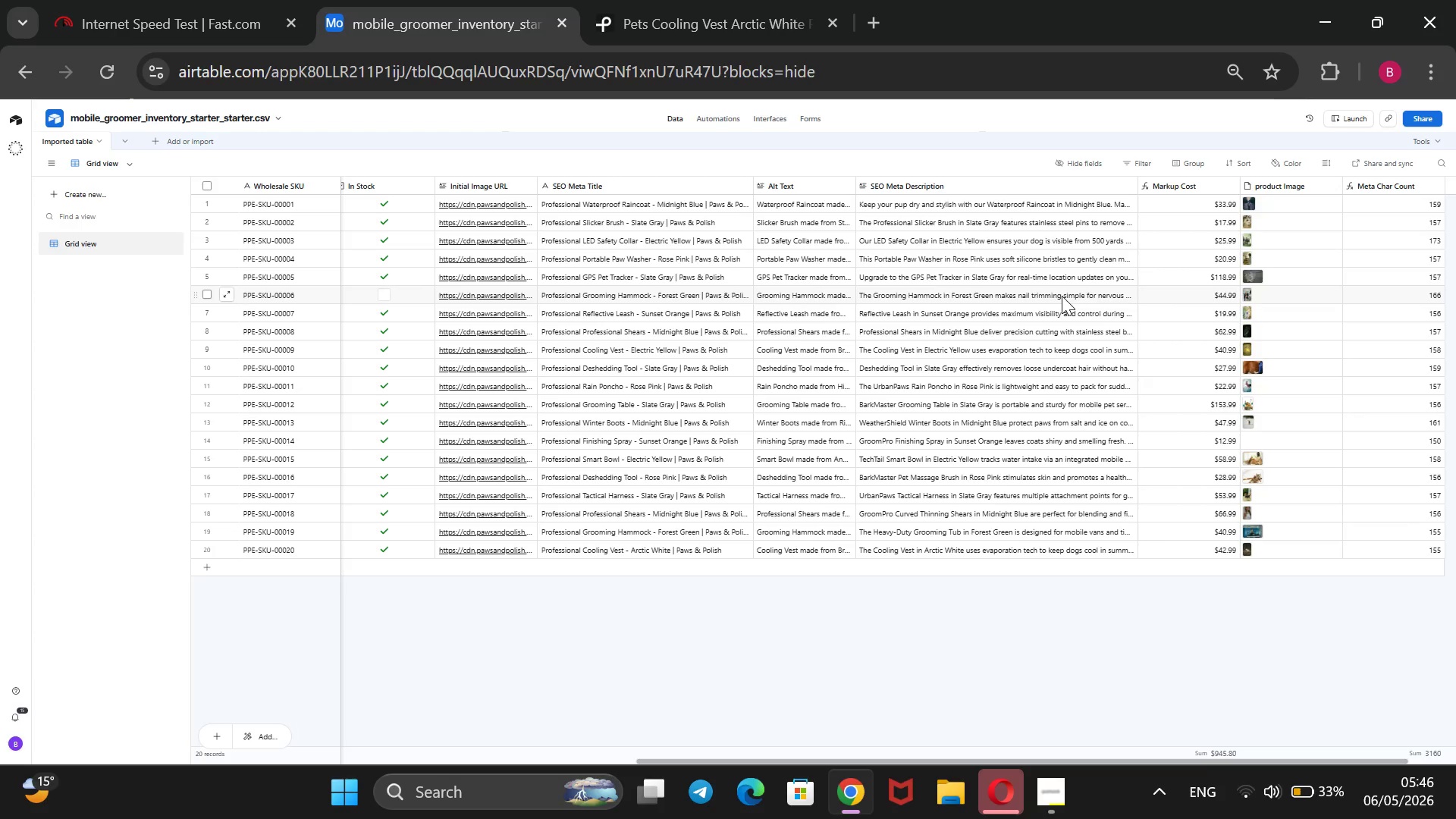 
triple_click([1062, 296])
 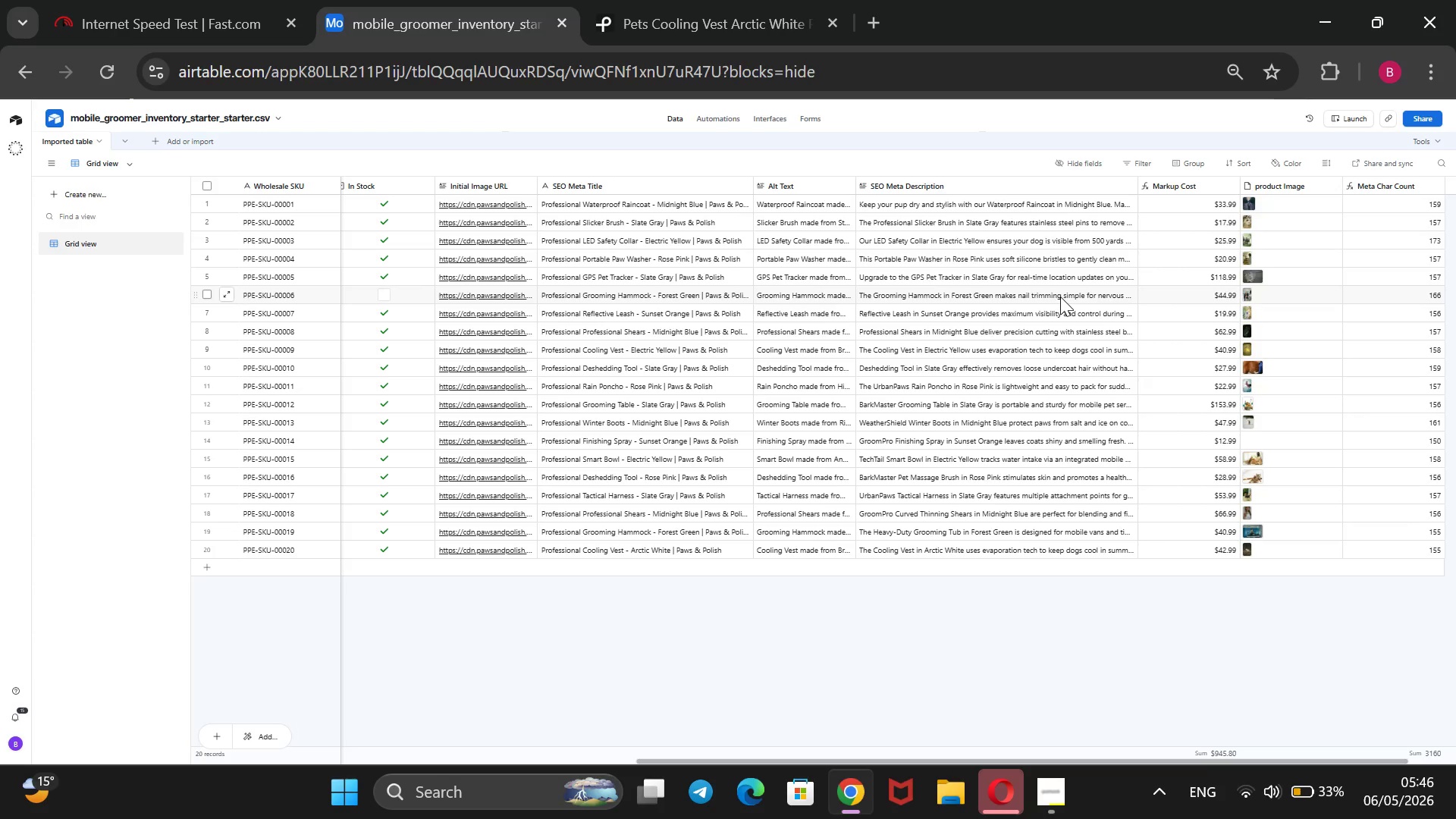 
wait(10.16)
 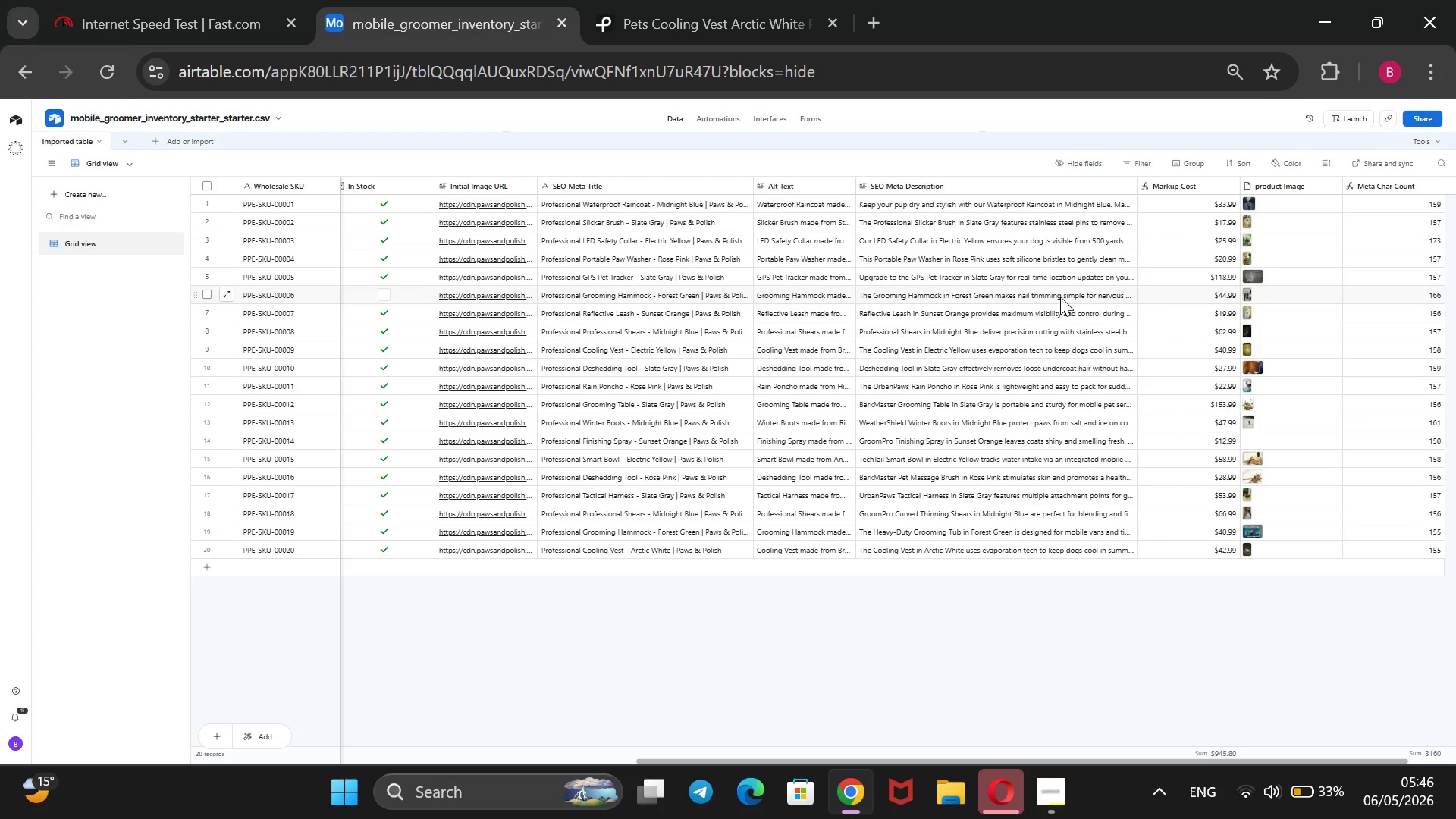 
left_click([1005, 319])
 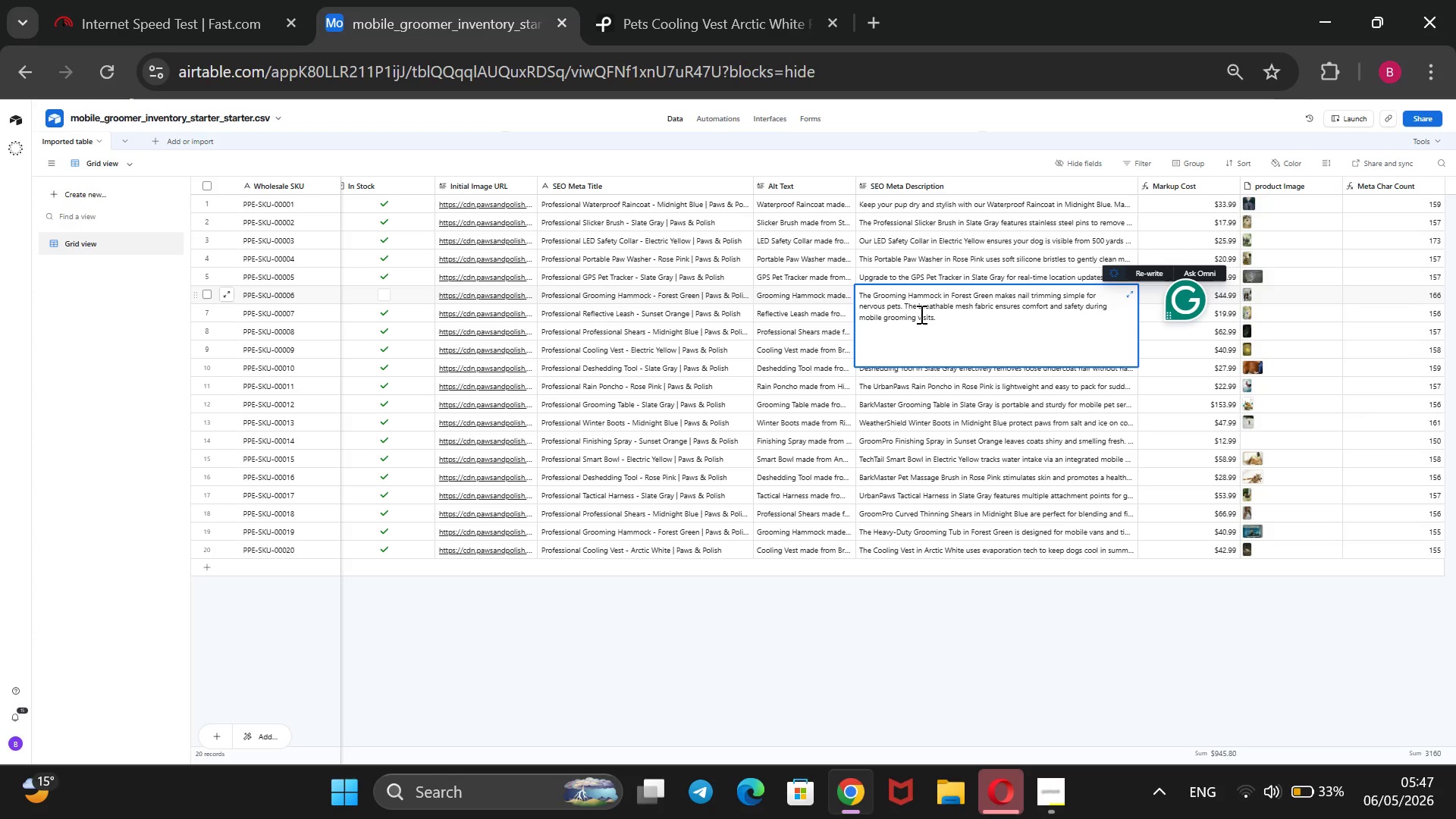 
wait(13.05)
 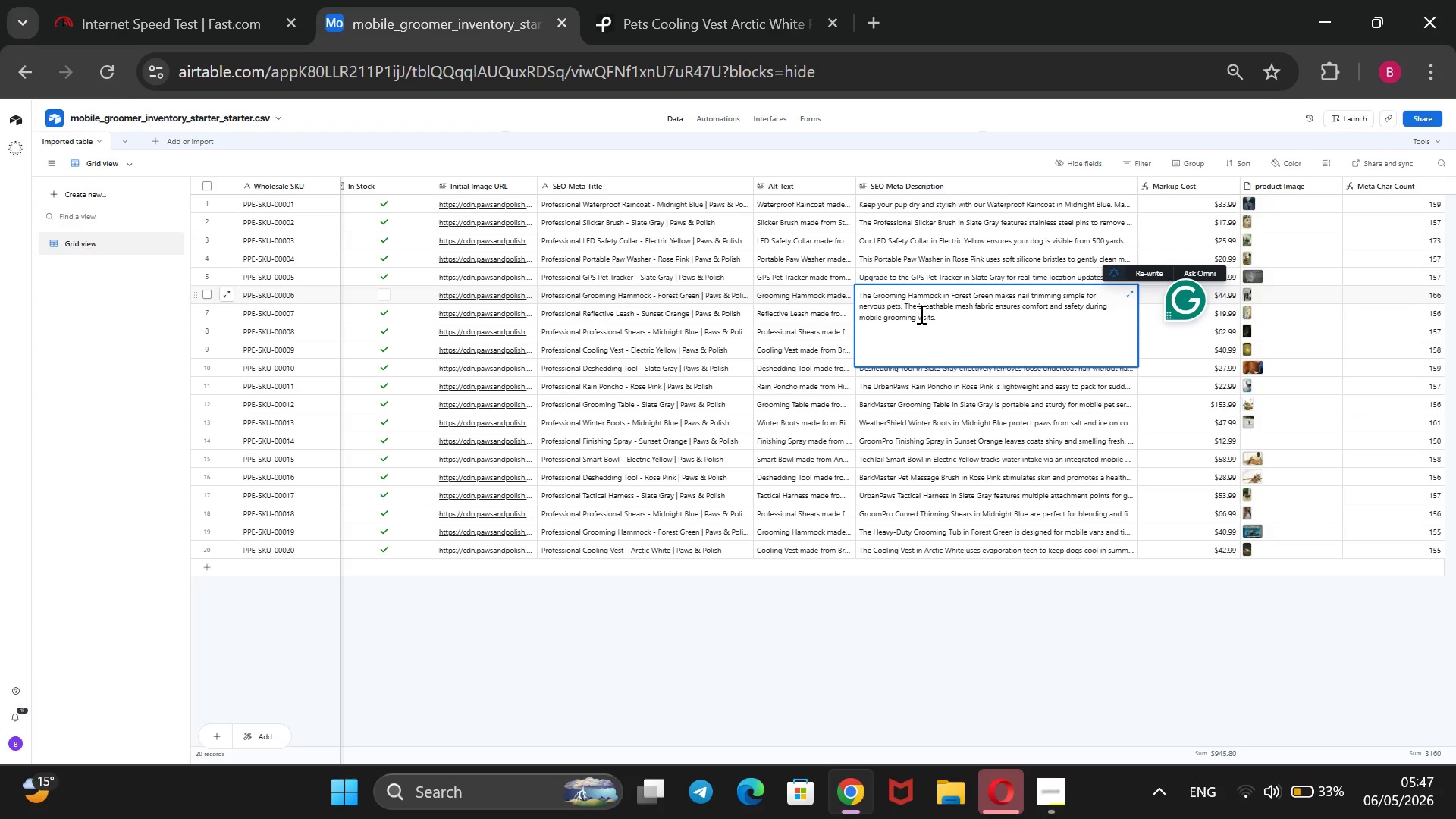 
left_click_drag(start_coordinate=[935, 319], to_coordinate=[918, 318])
 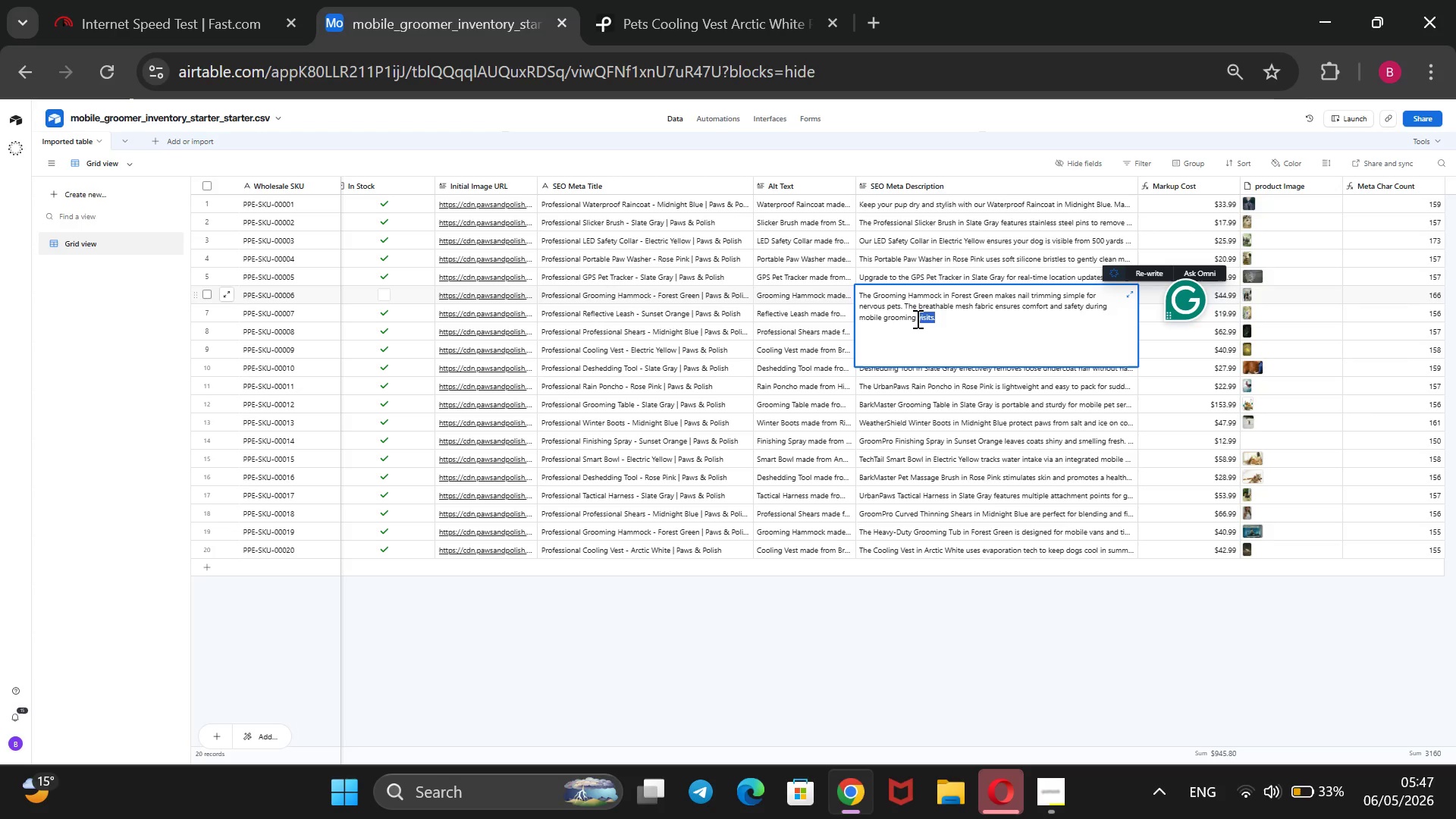 
key(Backspace)
 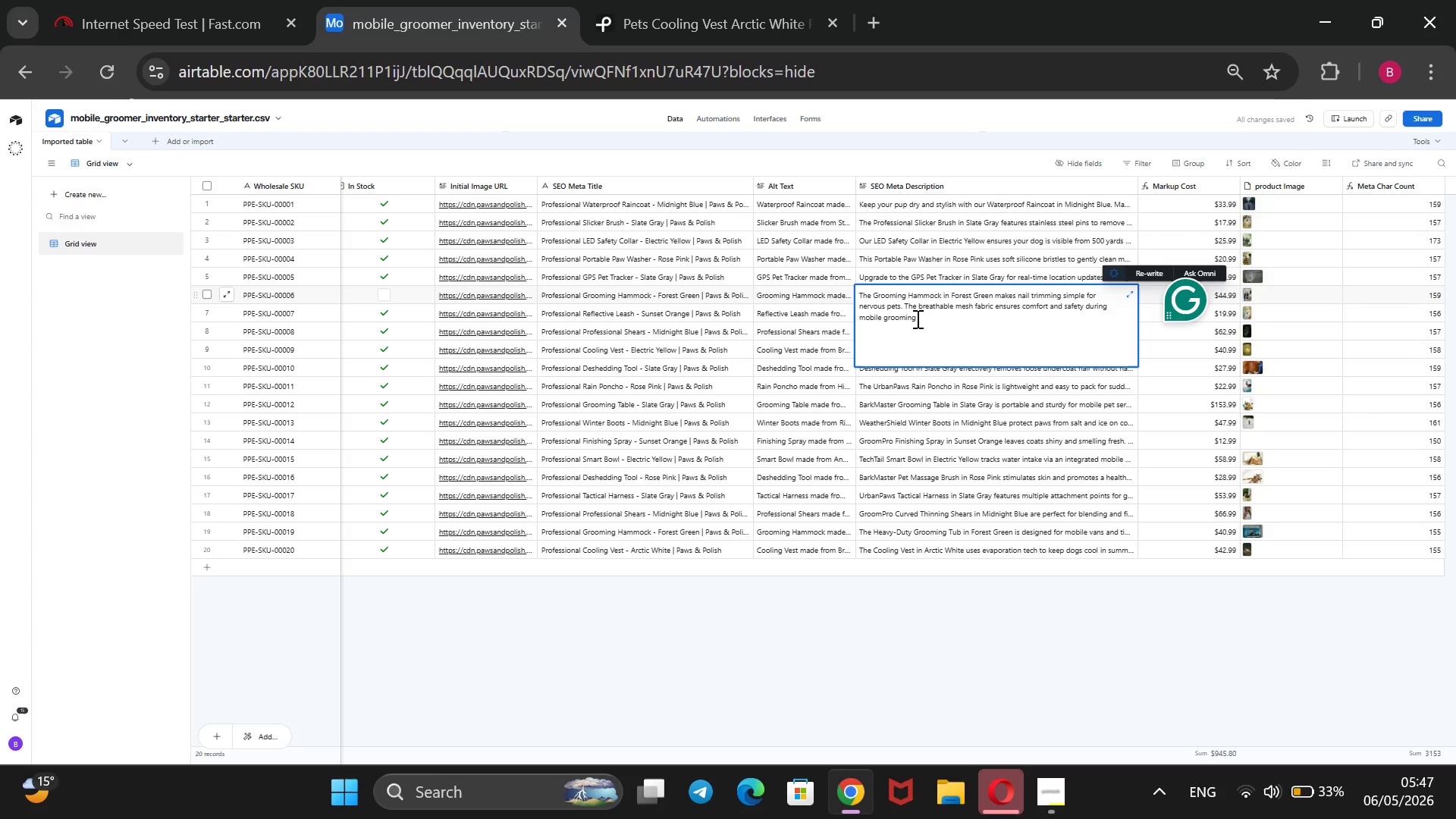 
key(Period)
 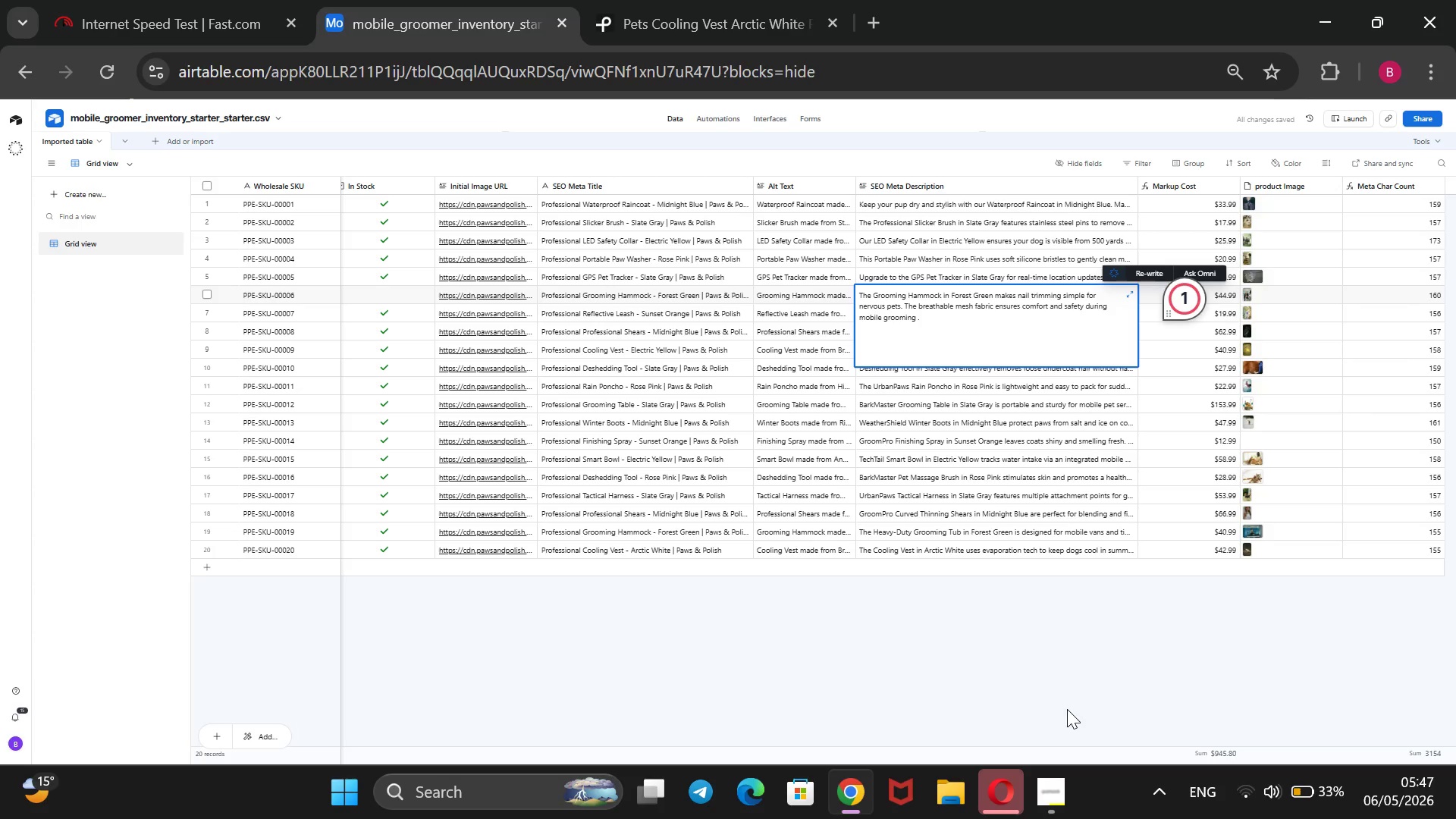 
left_click([1068, 705])
 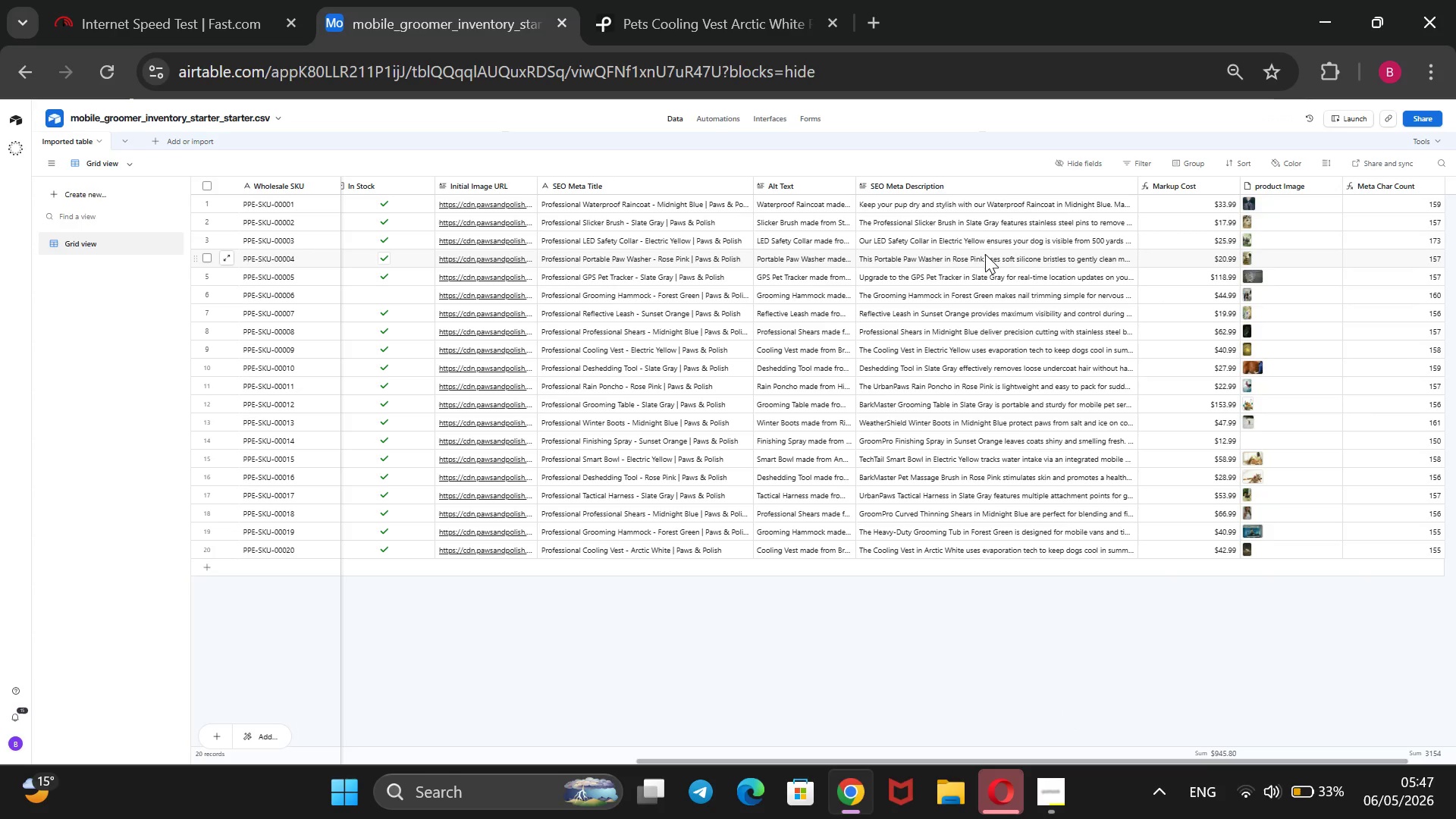 
wait(10.81)
 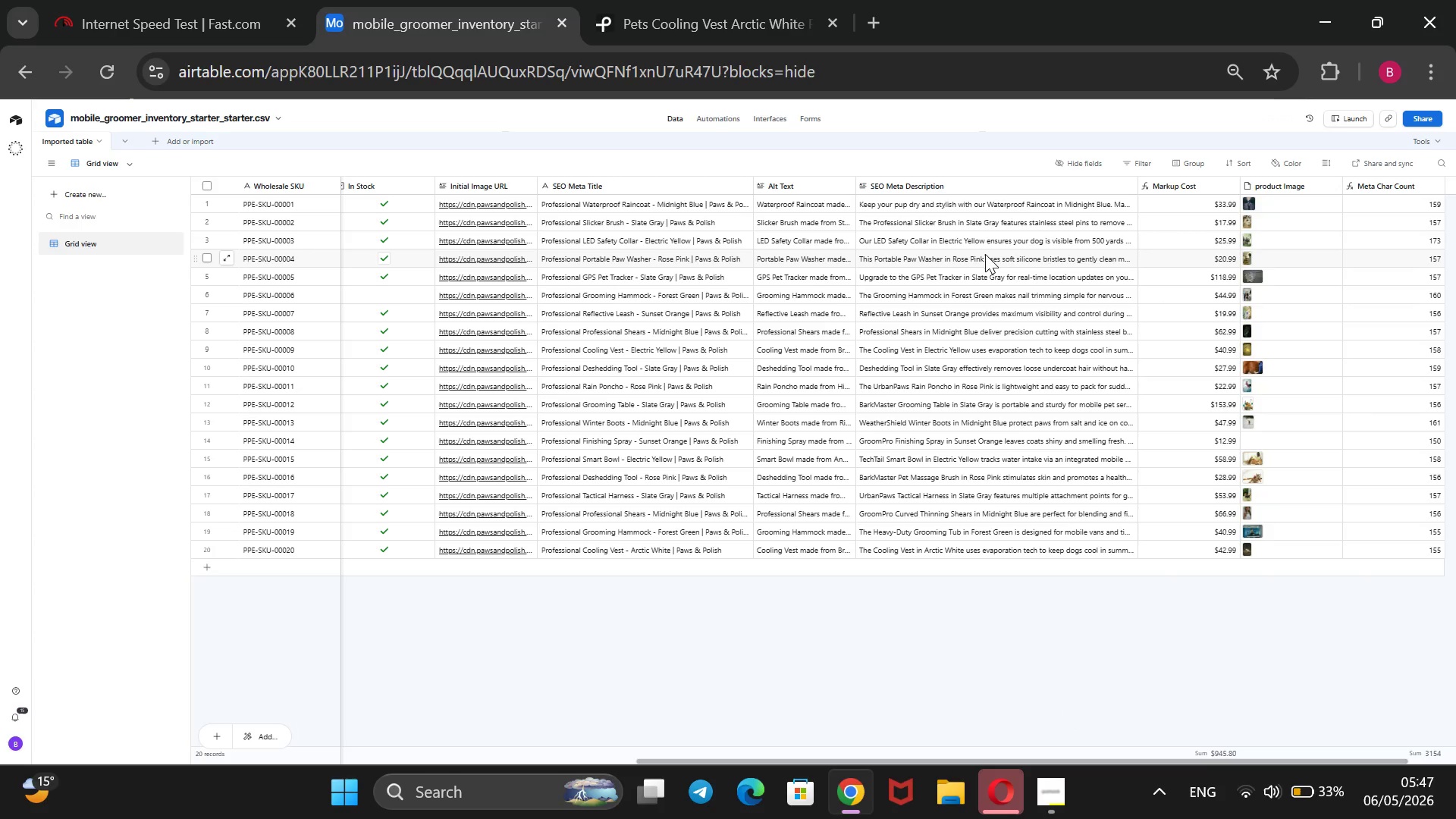 
double_click([990, 240])
 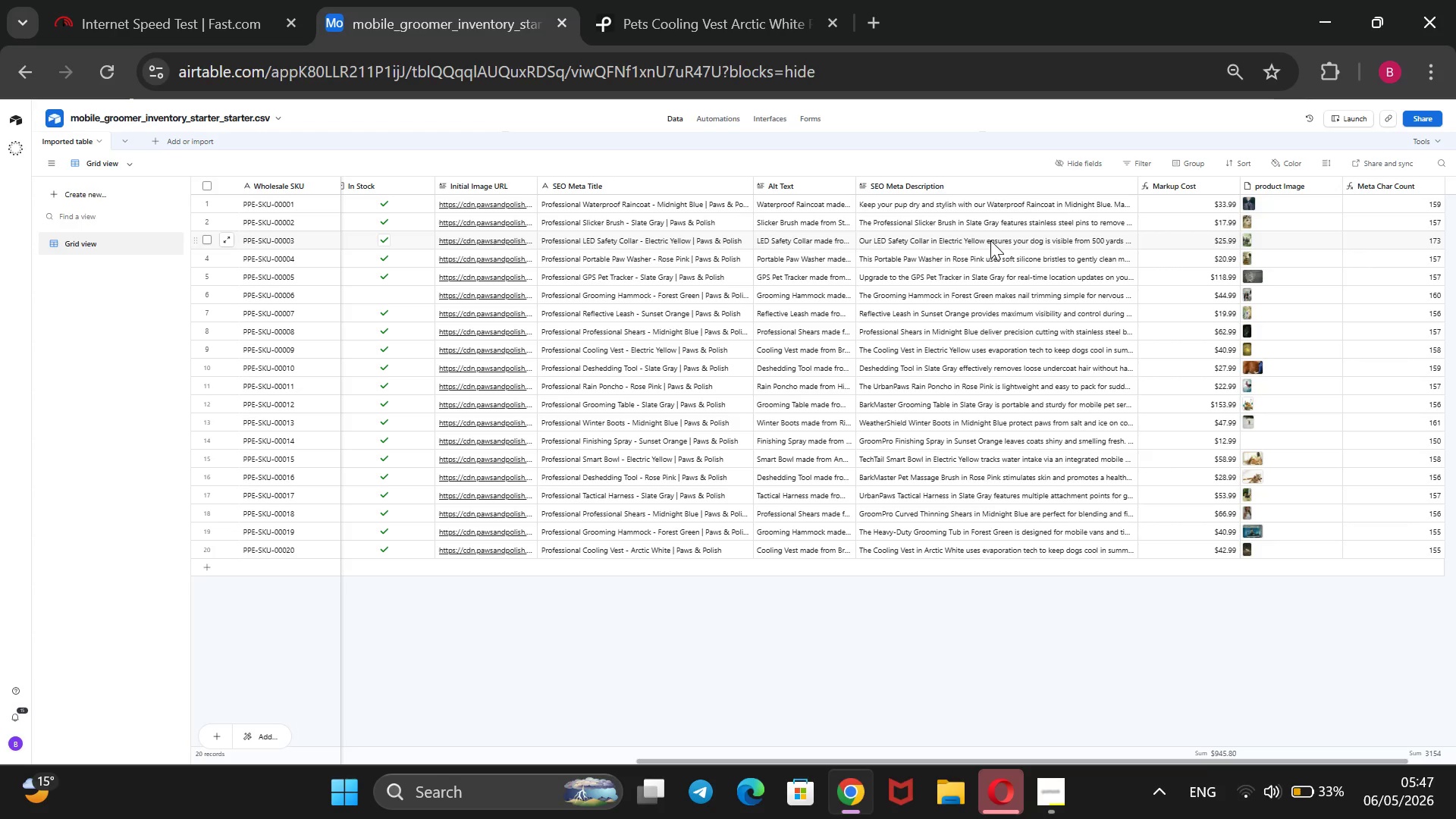 
triple_click([990, 240])
 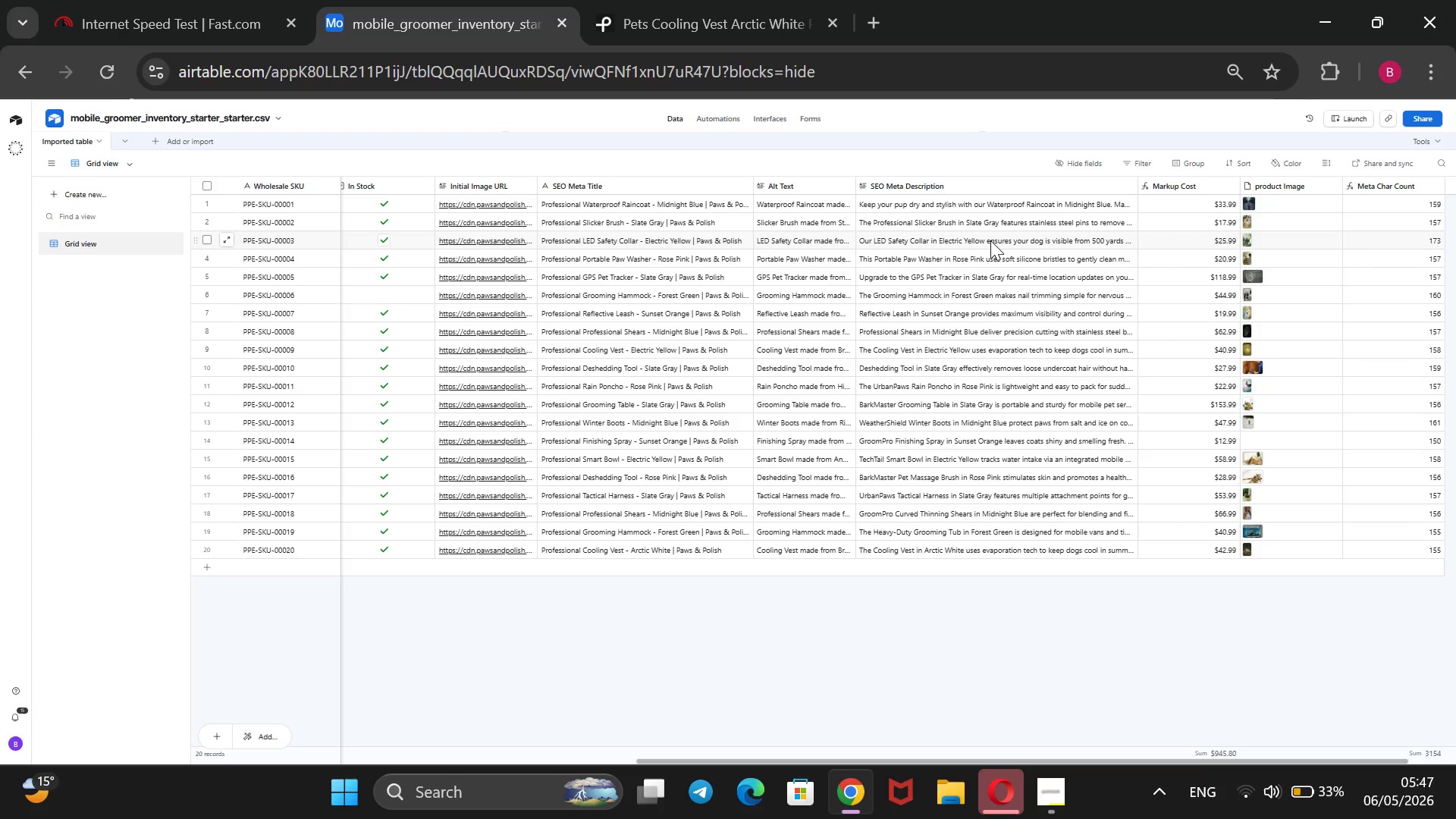 
triple_click([990, 240])
 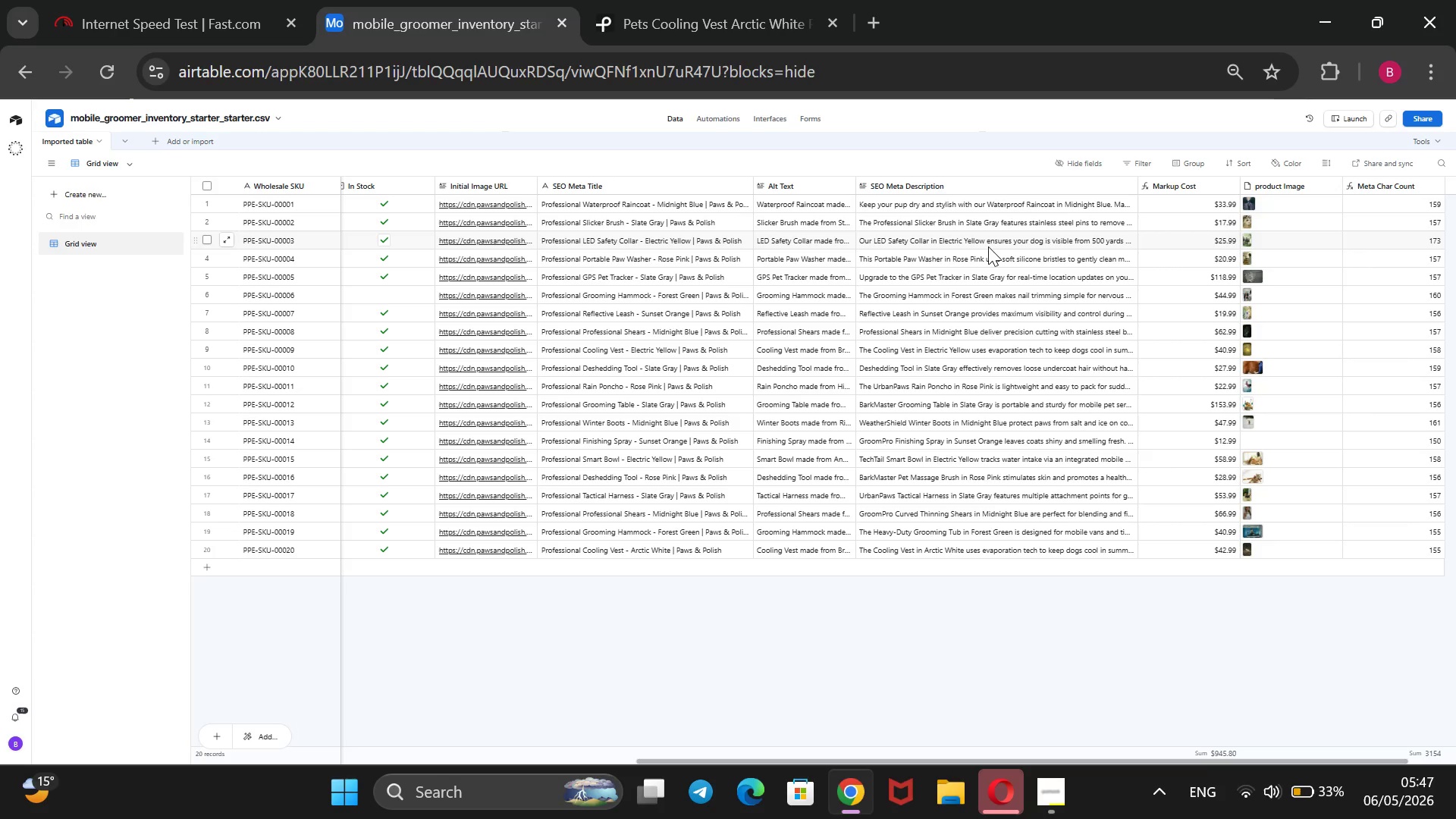 
wait(9.36)
 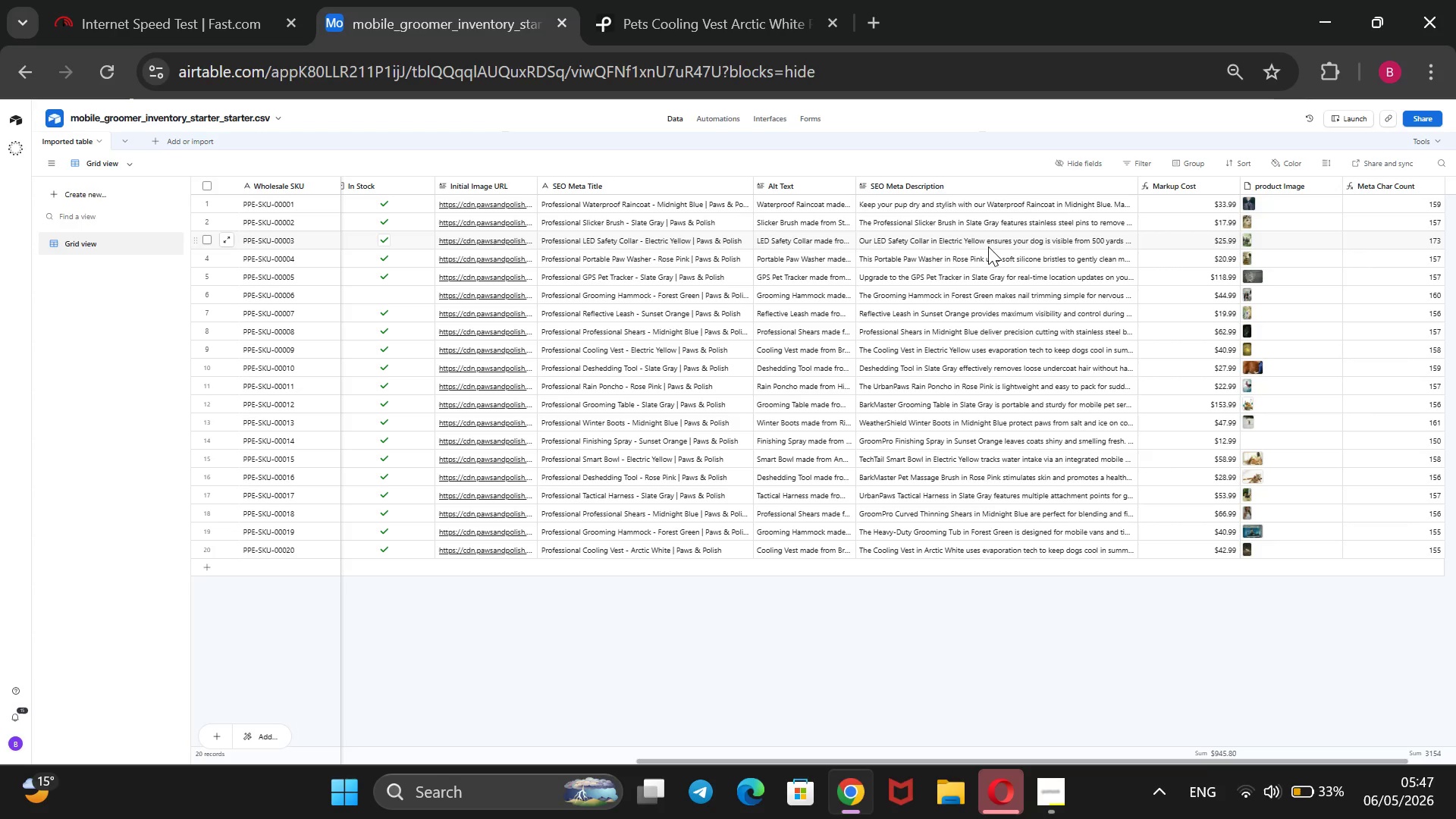 
left_click([956, 266])
 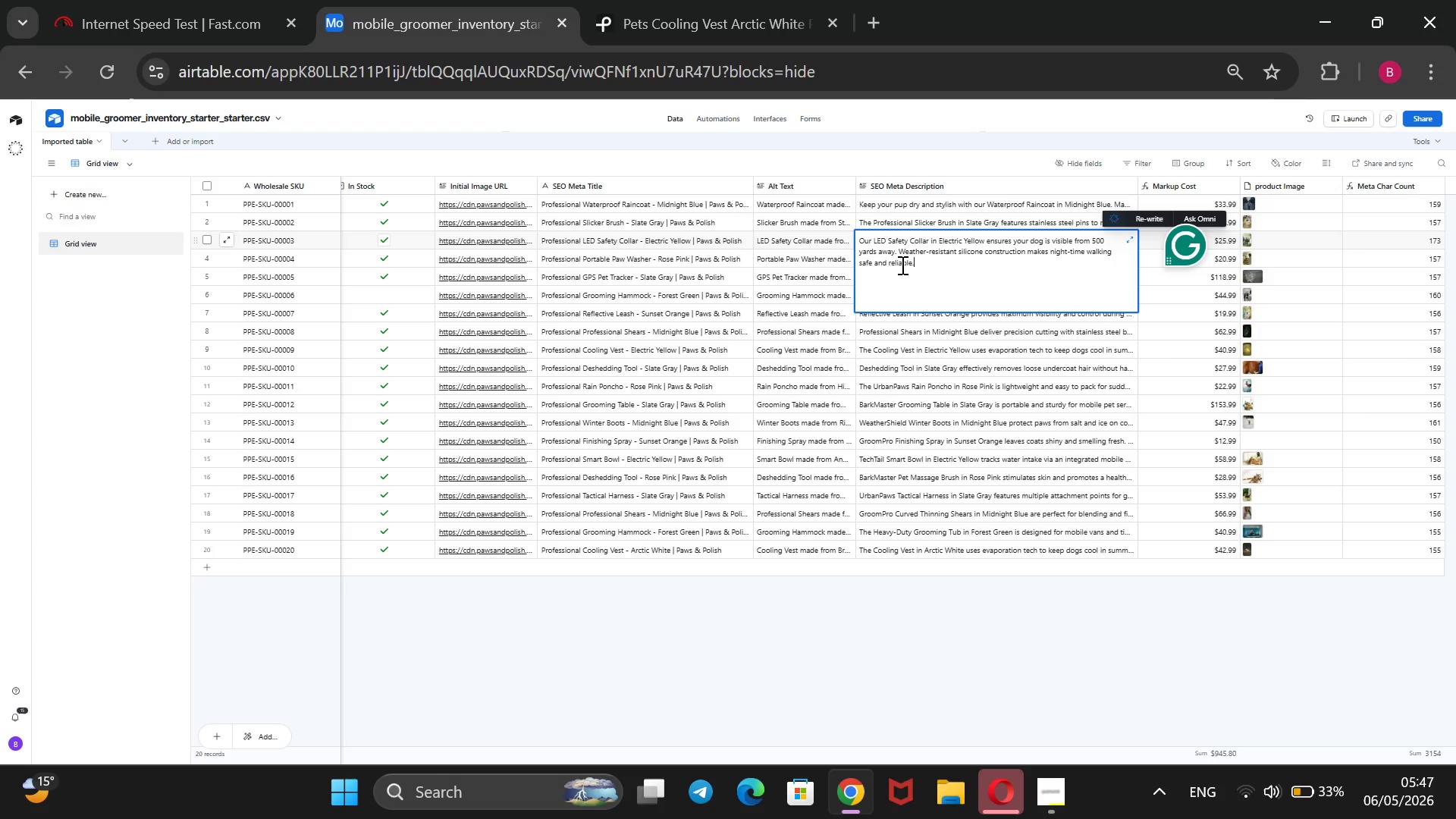 
wait(8.55)
 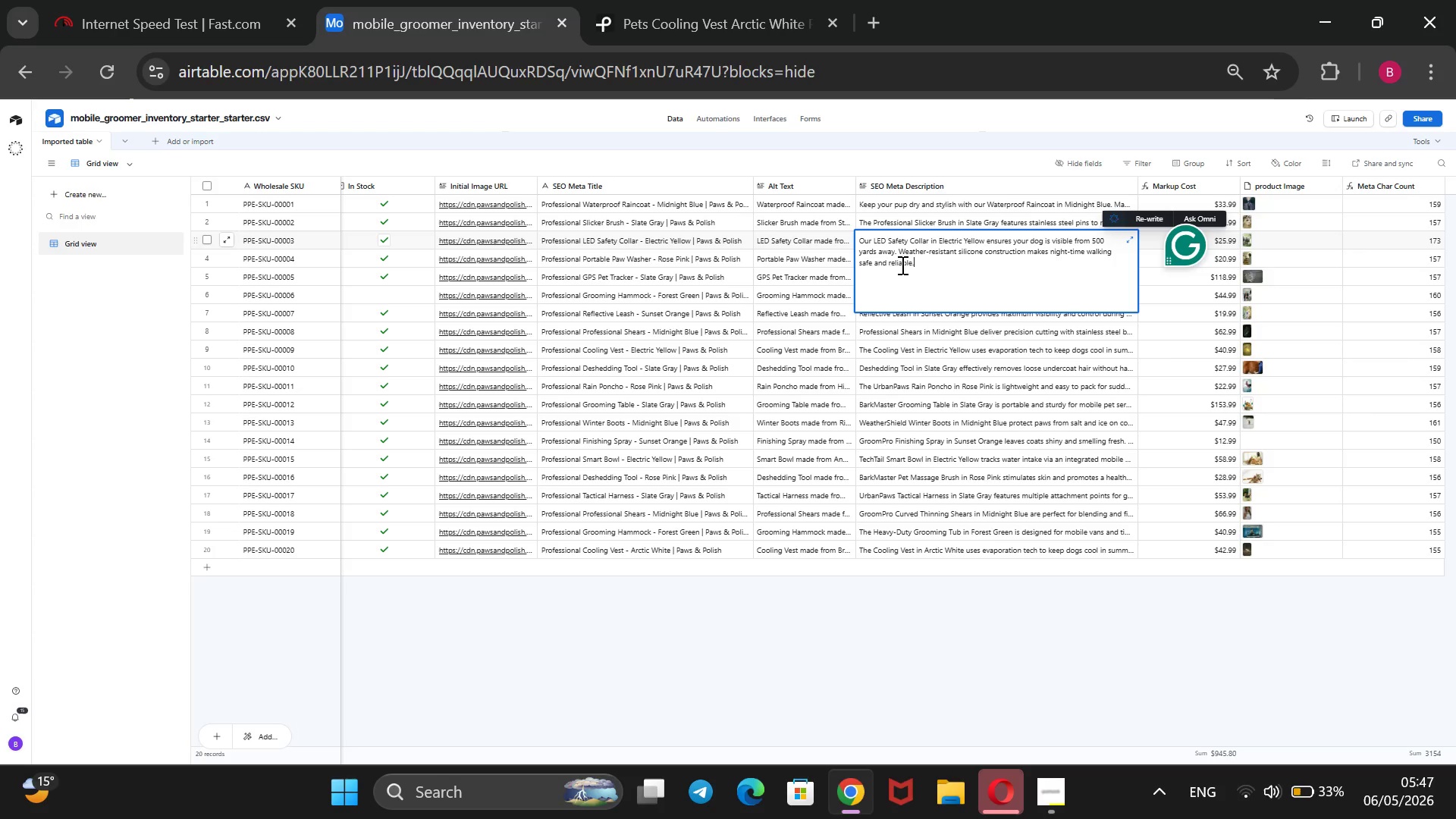 
left_click_drag(start_coordinate=[911, 263], to_coordinate=[868, 263])
 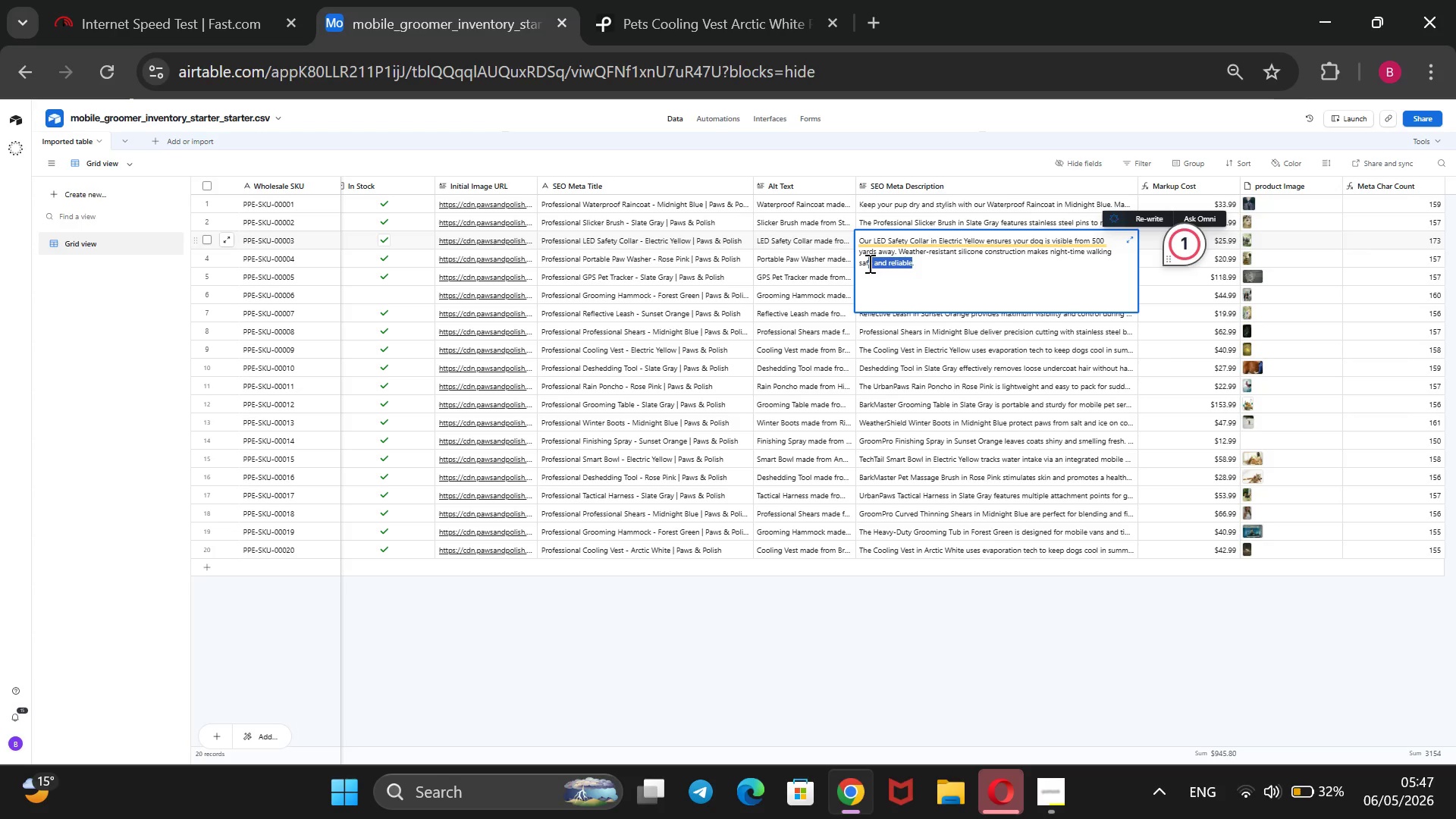 
key(Backspace)
 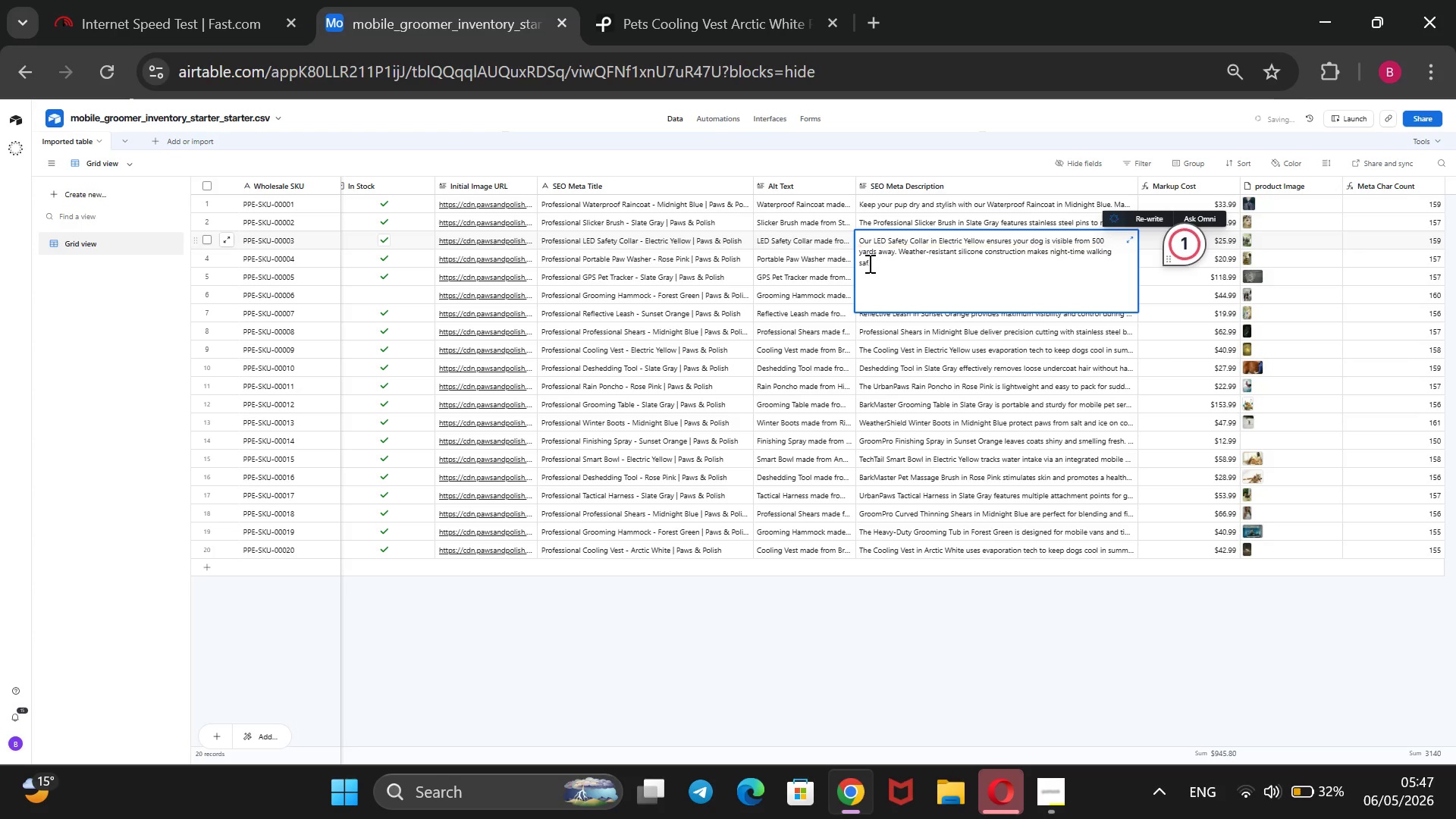 
key(E)
 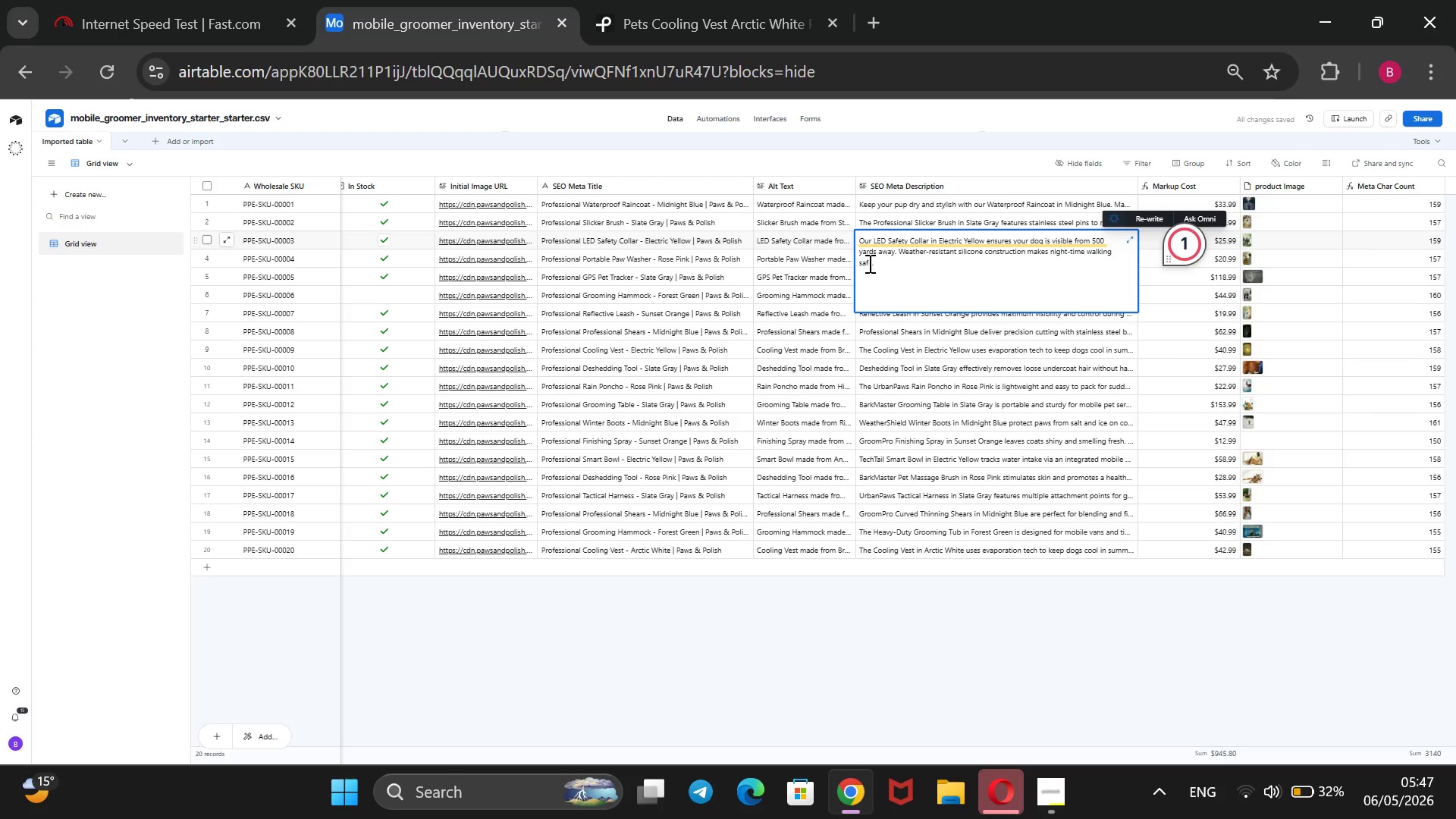 
key(Backspace)
 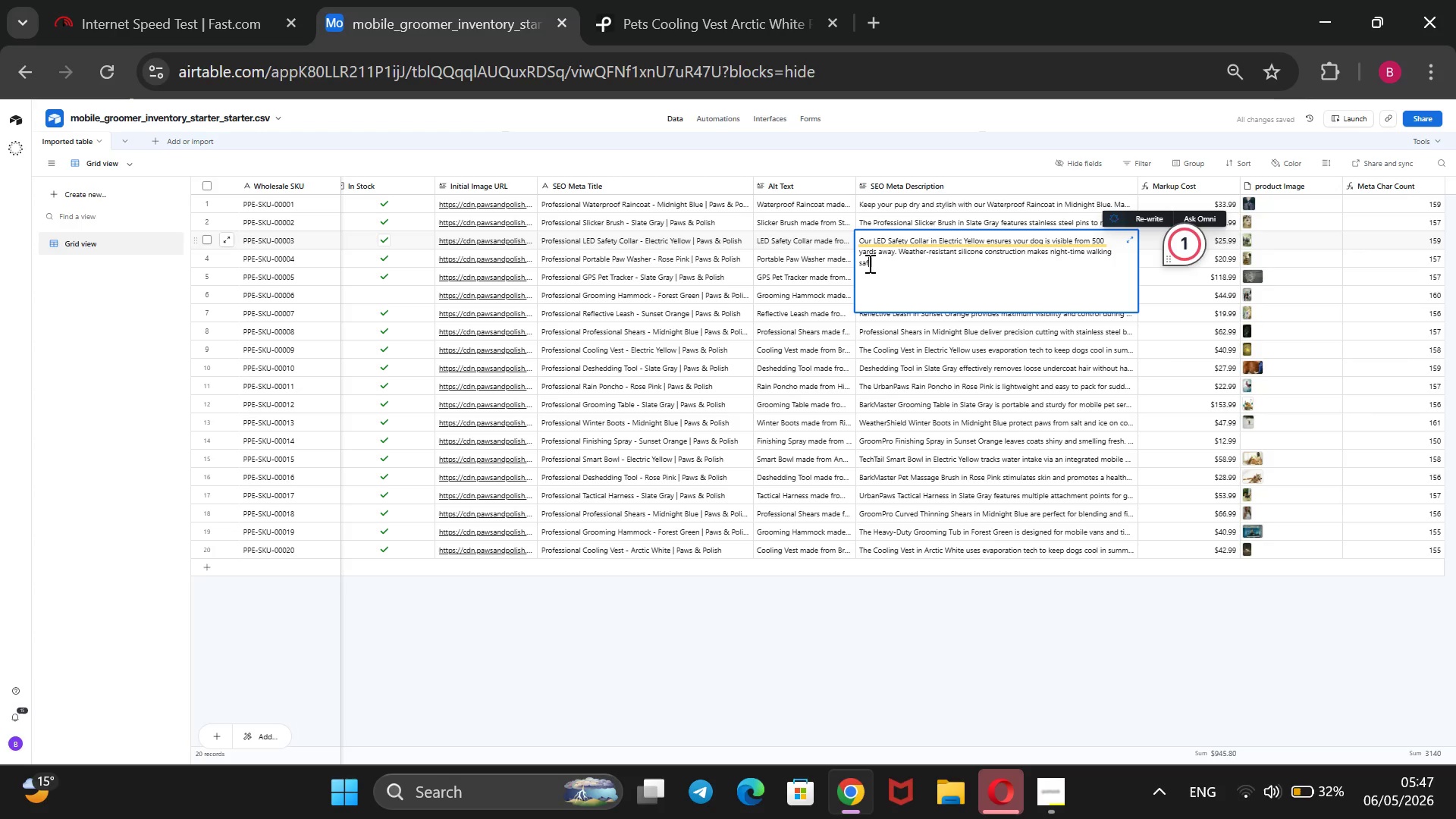 
key(CapsLock)
 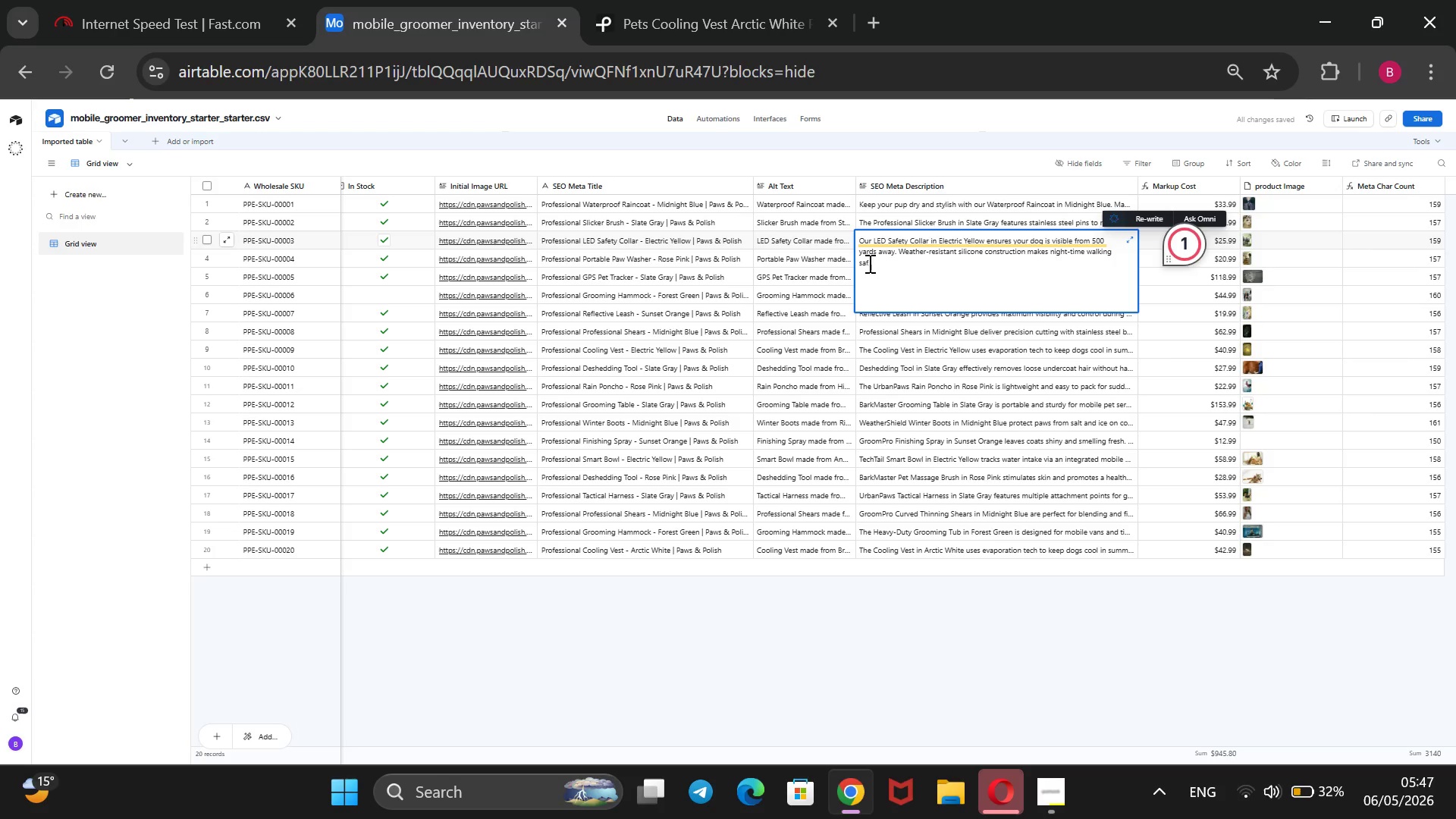 
key(E)
 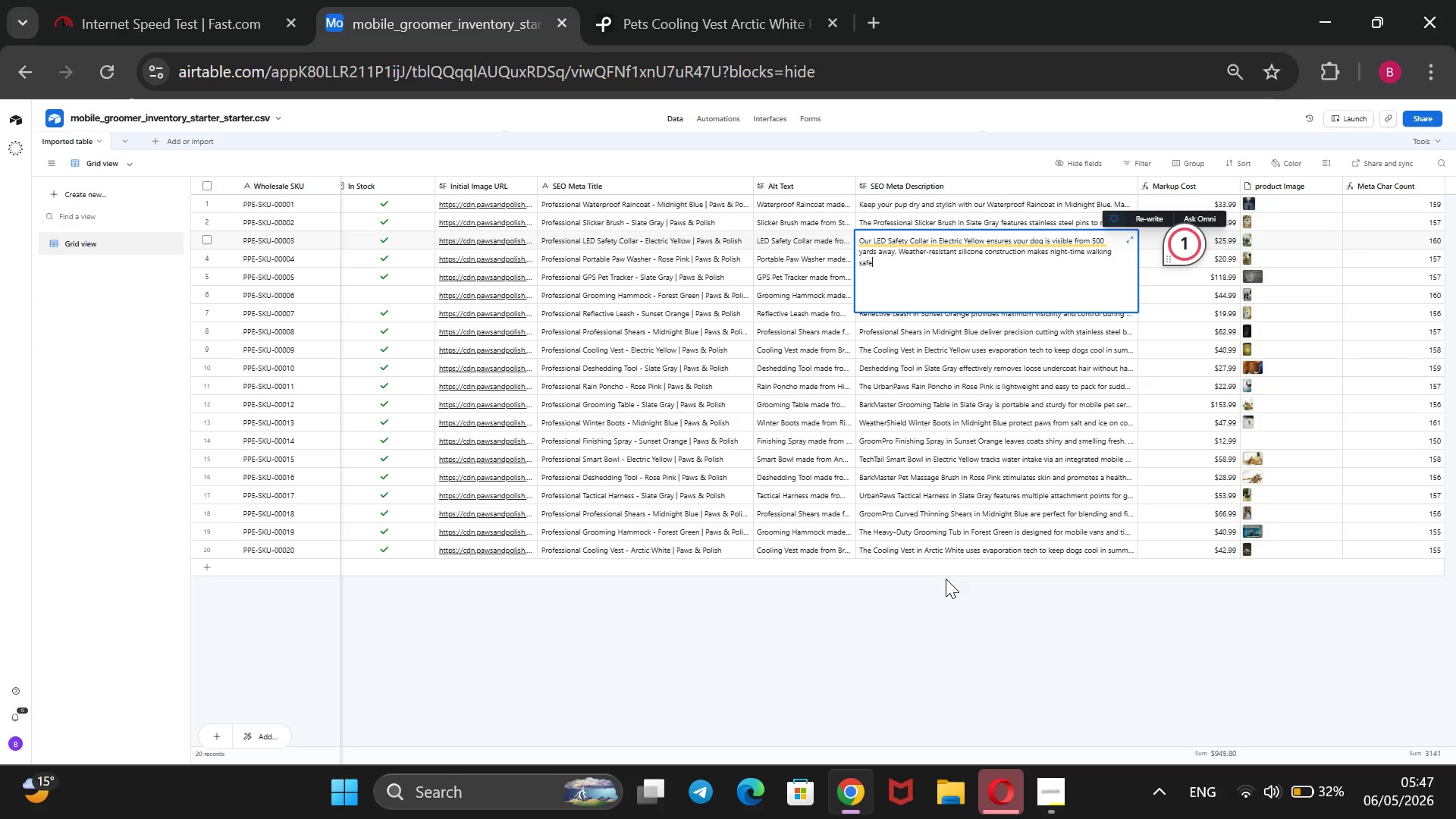 
left_click([921, 612])
 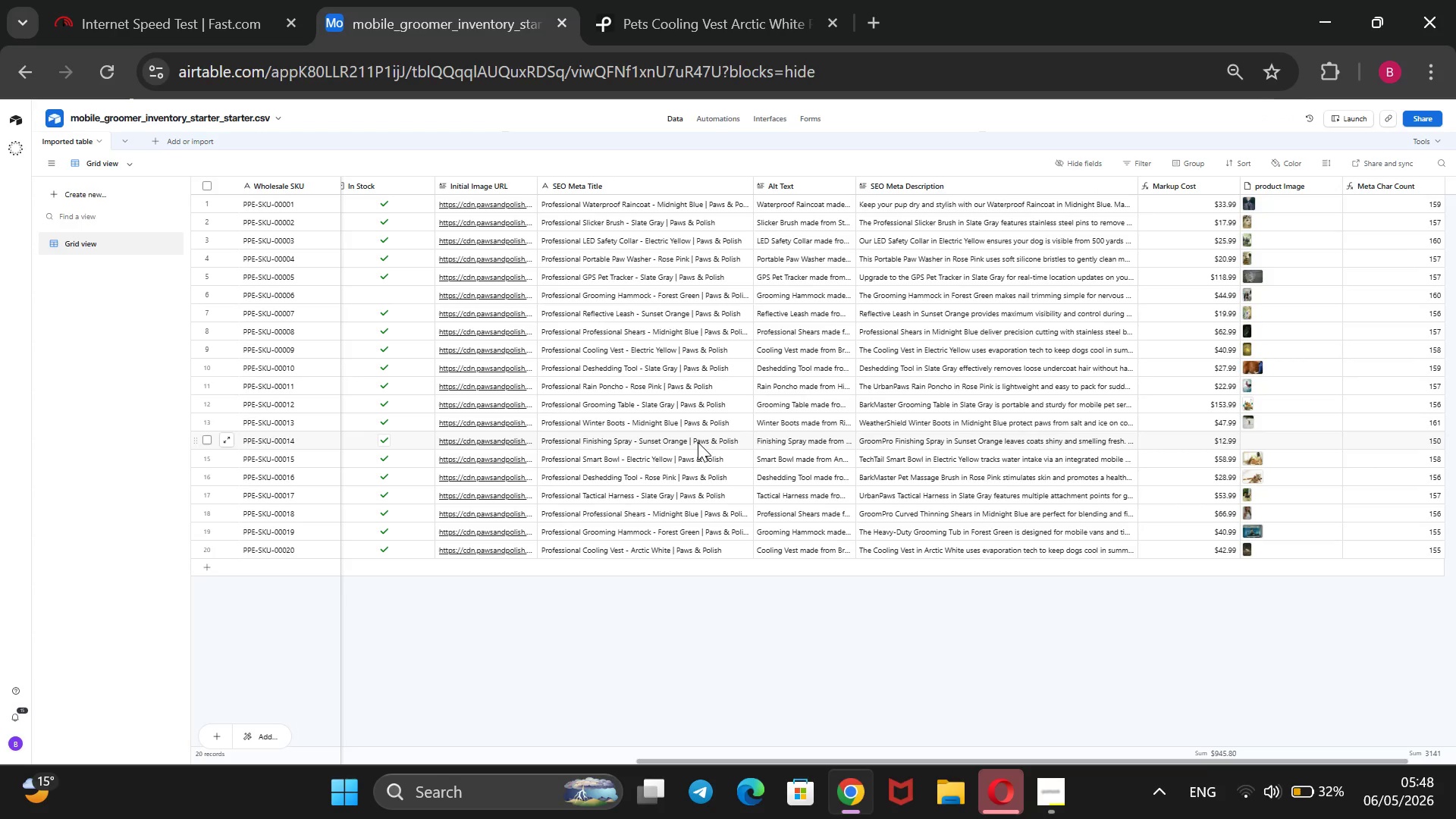 
wait(15.19)
 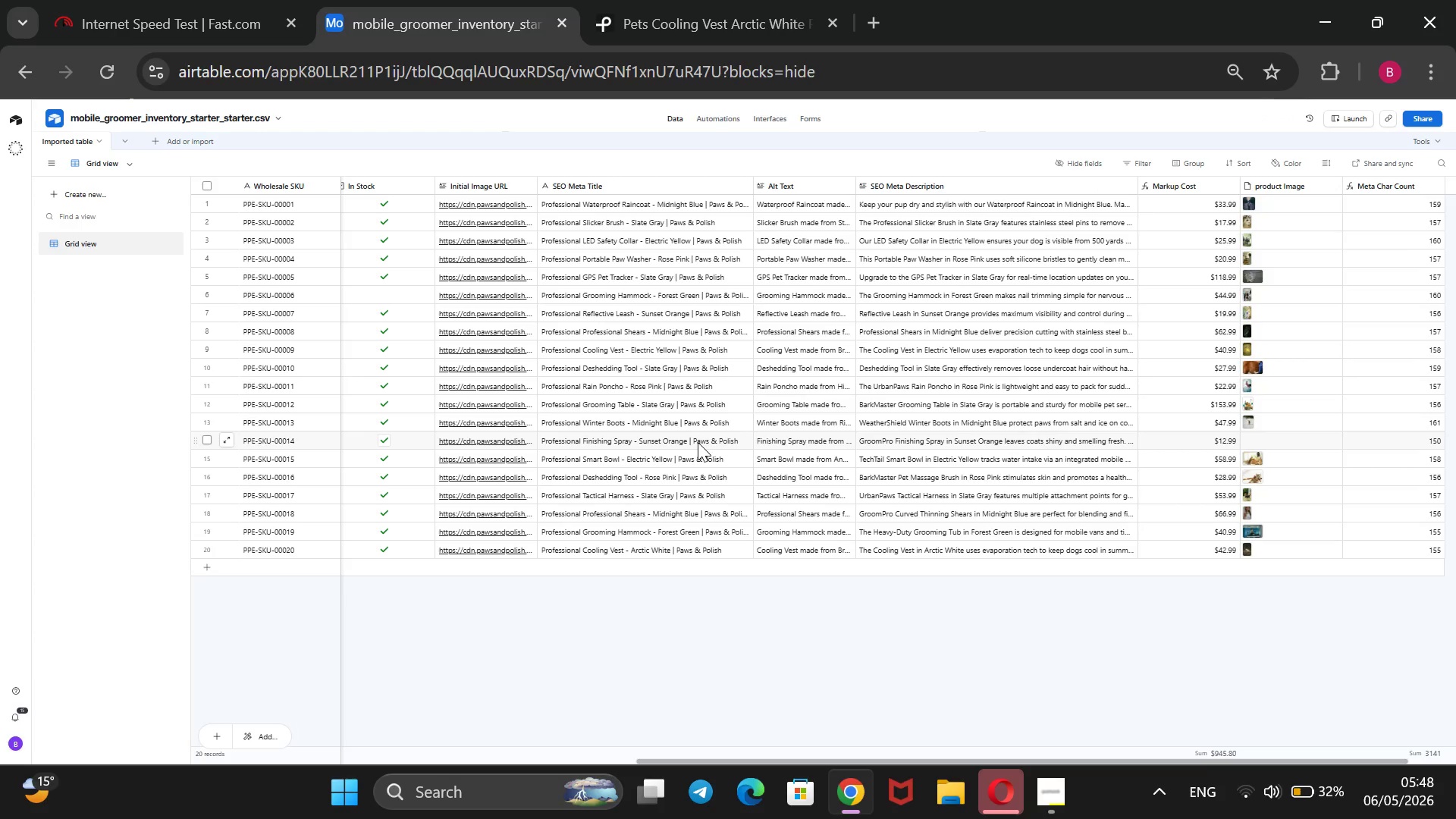 
left_click([730, 0])
 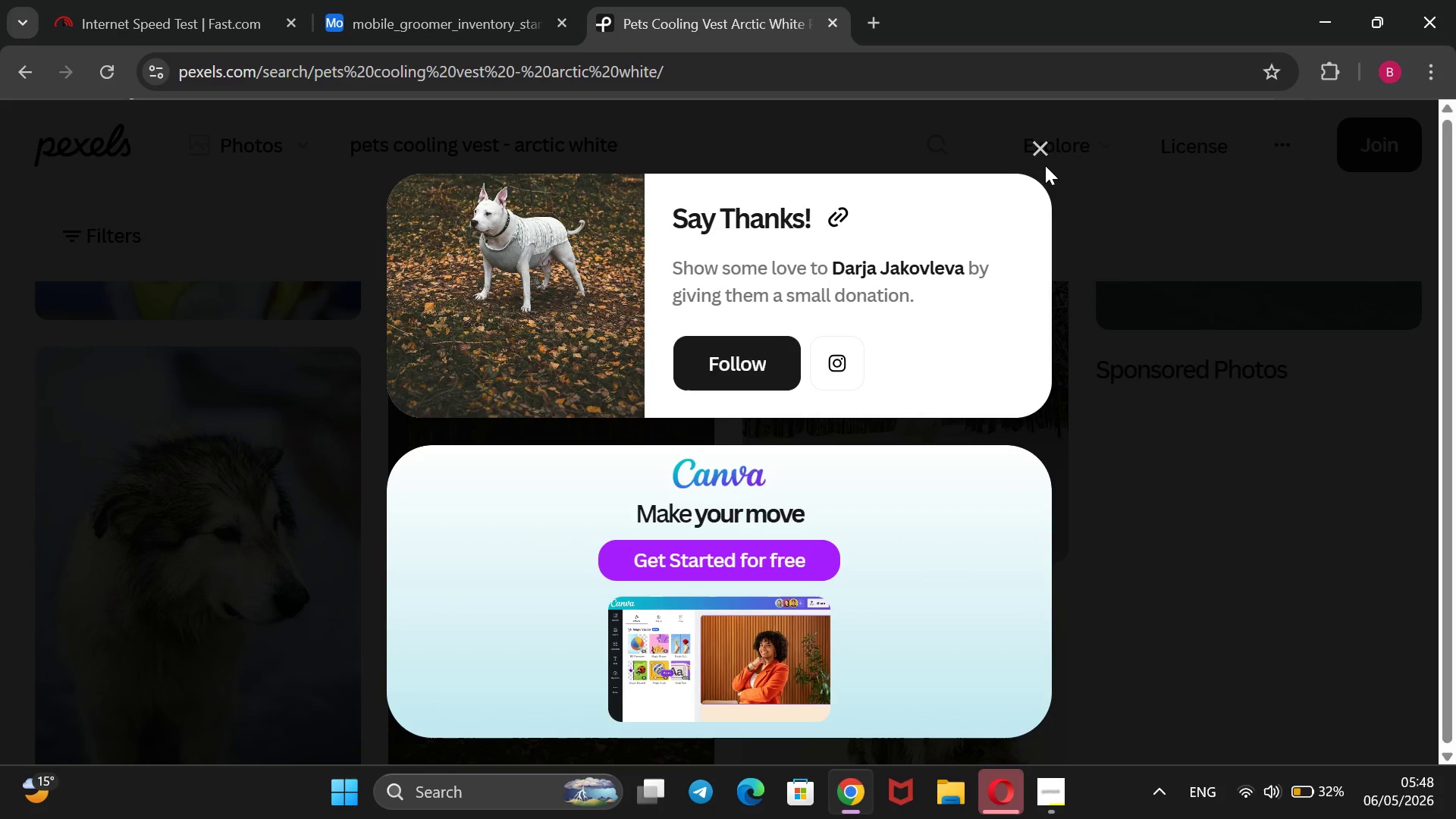 
left_click([1045, 149])
 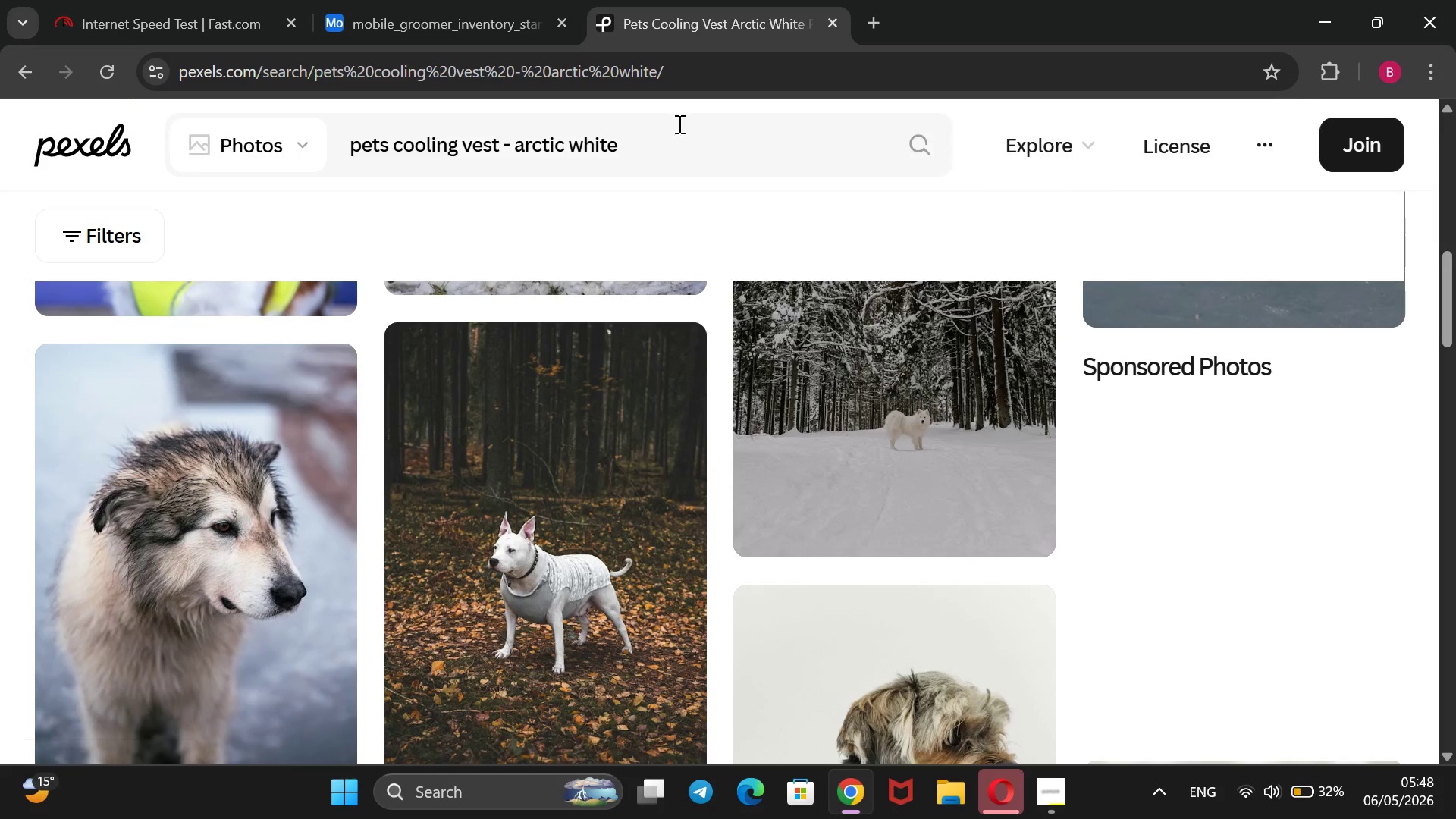 
left_click_drag(start_coordinate=[682, 144], to_coordinate=[340, 143])
 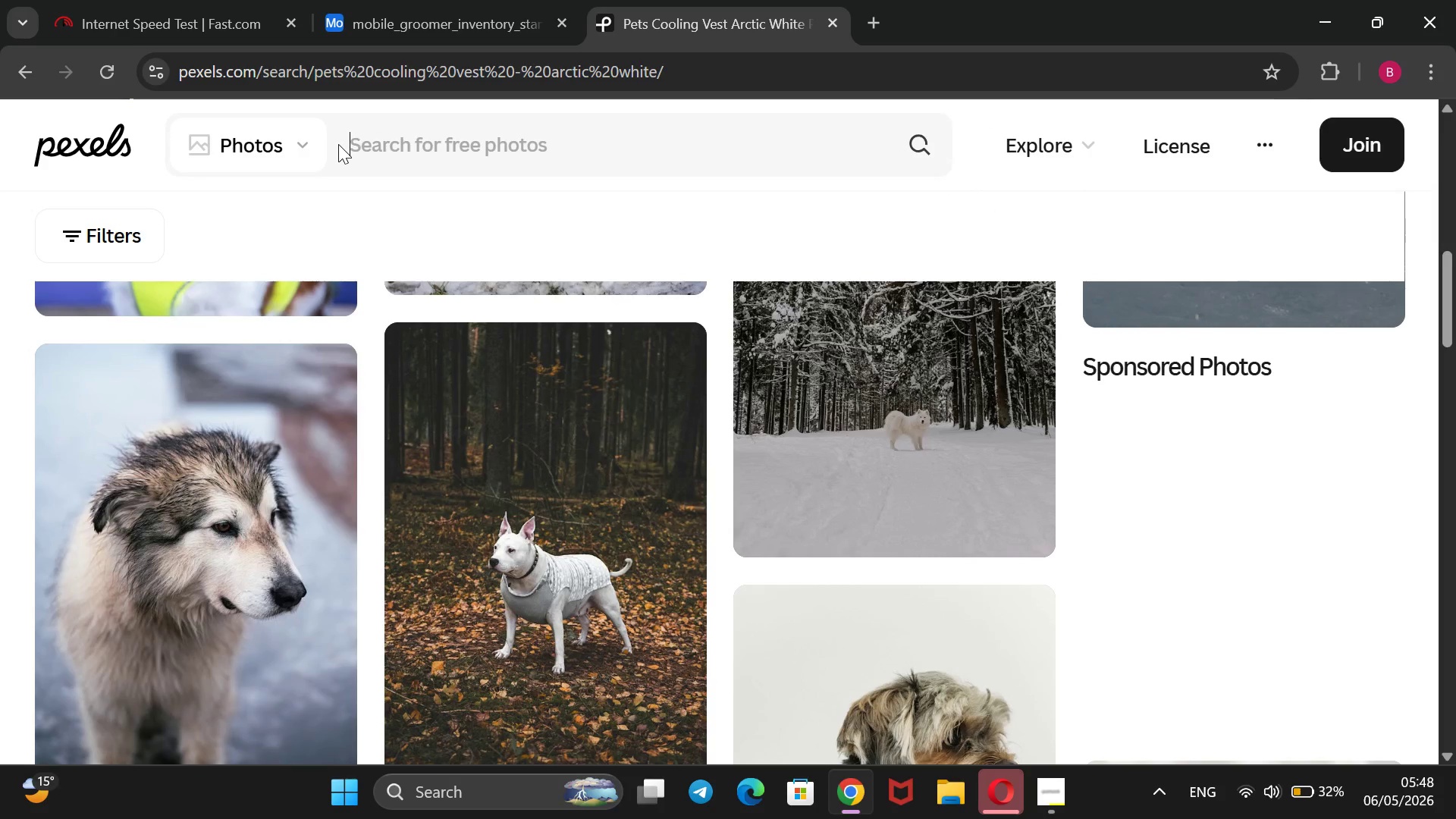 
key(Backspace)
type(pets finish)
key(Backspace)
type(shing spray)
 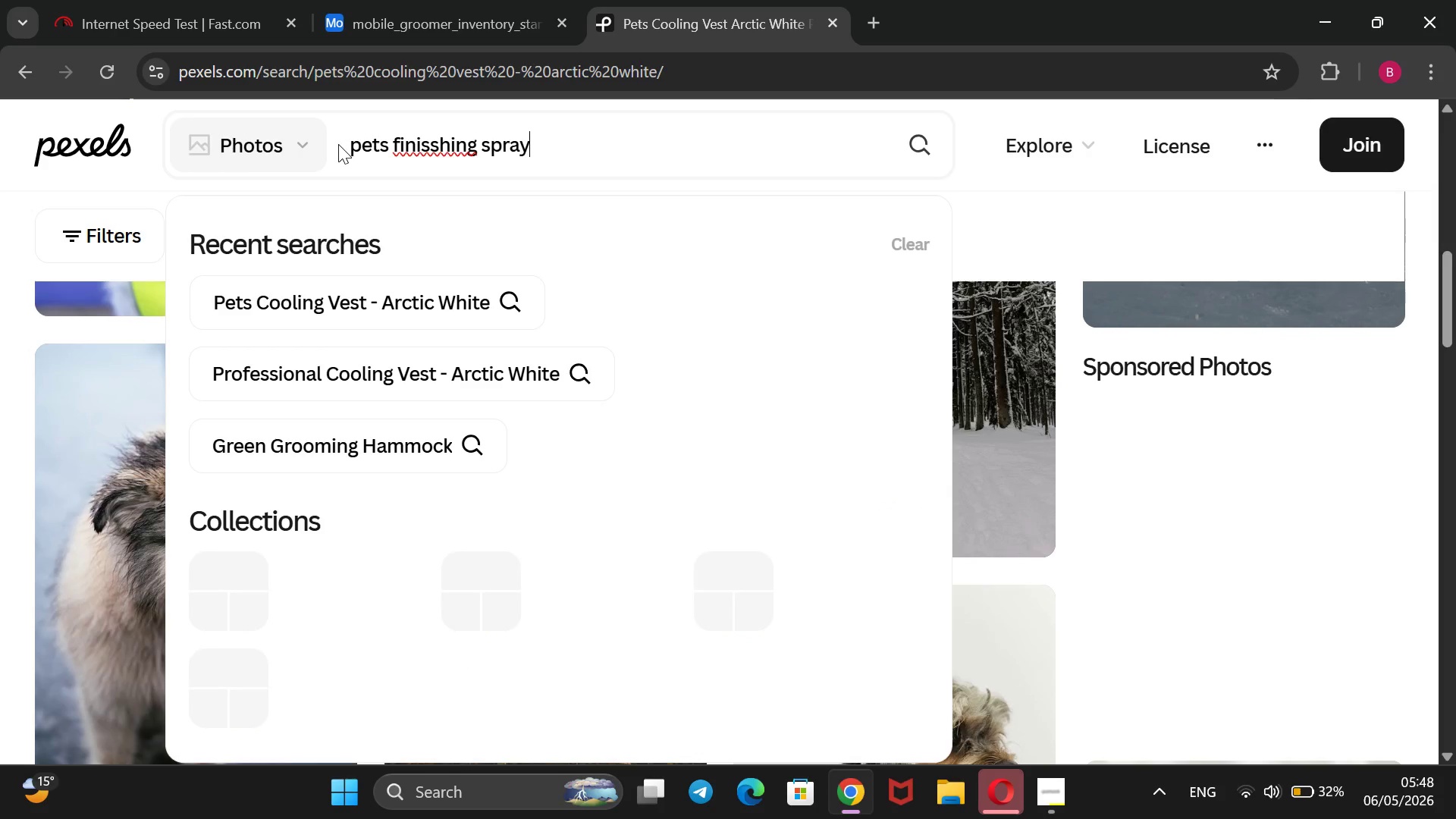 
key(ArrowLeft)
 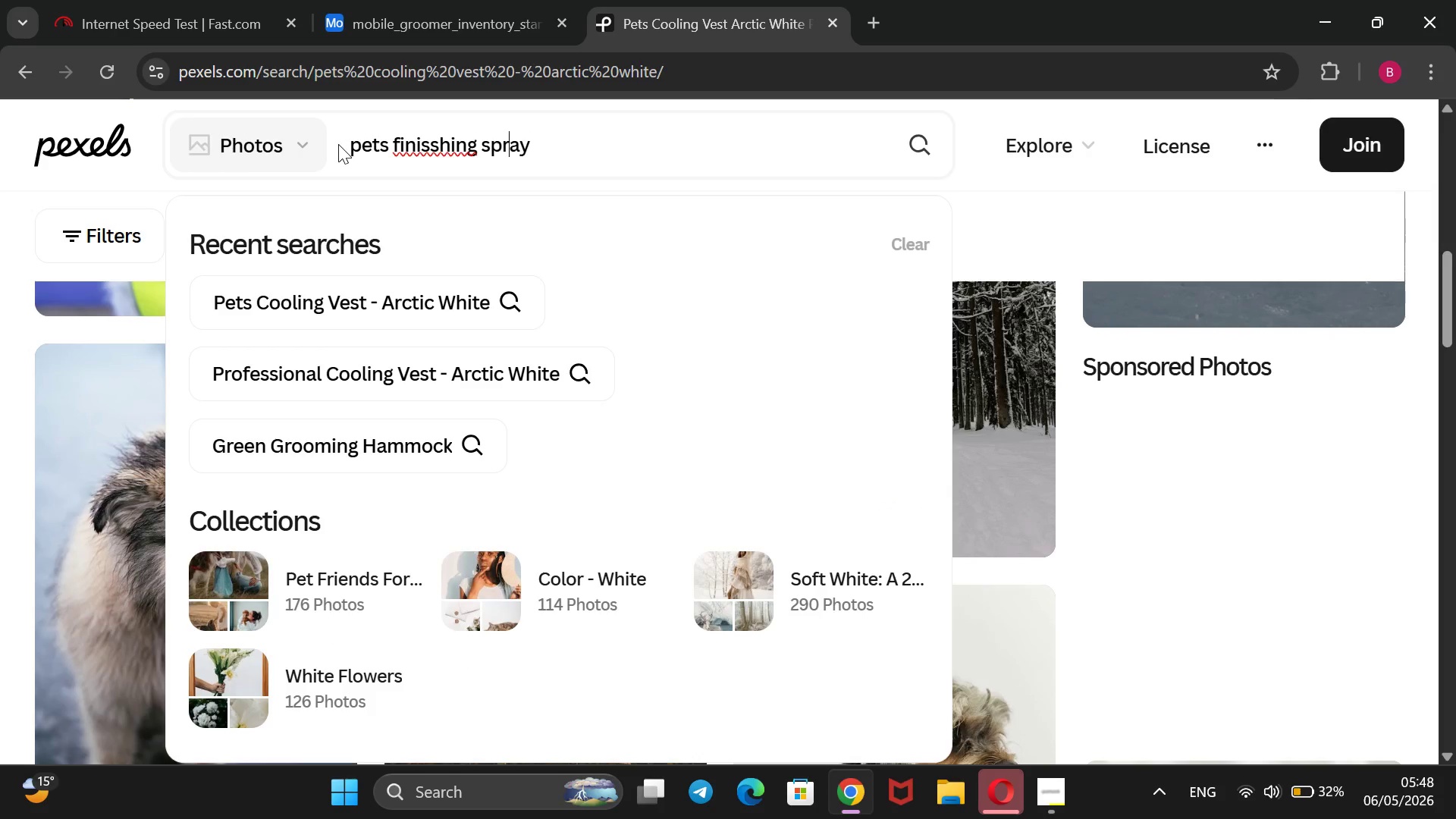 
key(ArrowLeft)
 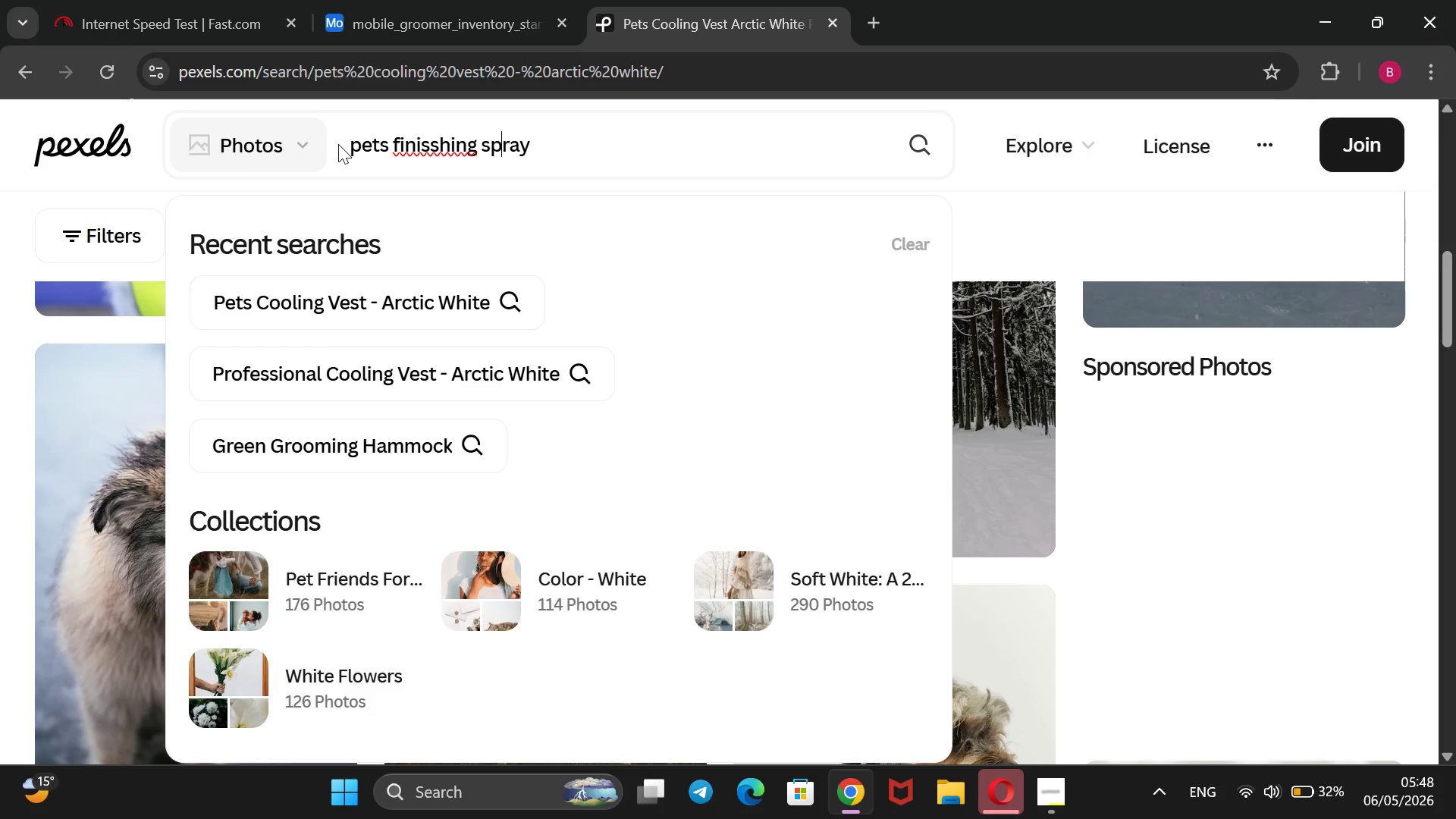 
key(ArrowLeft)
 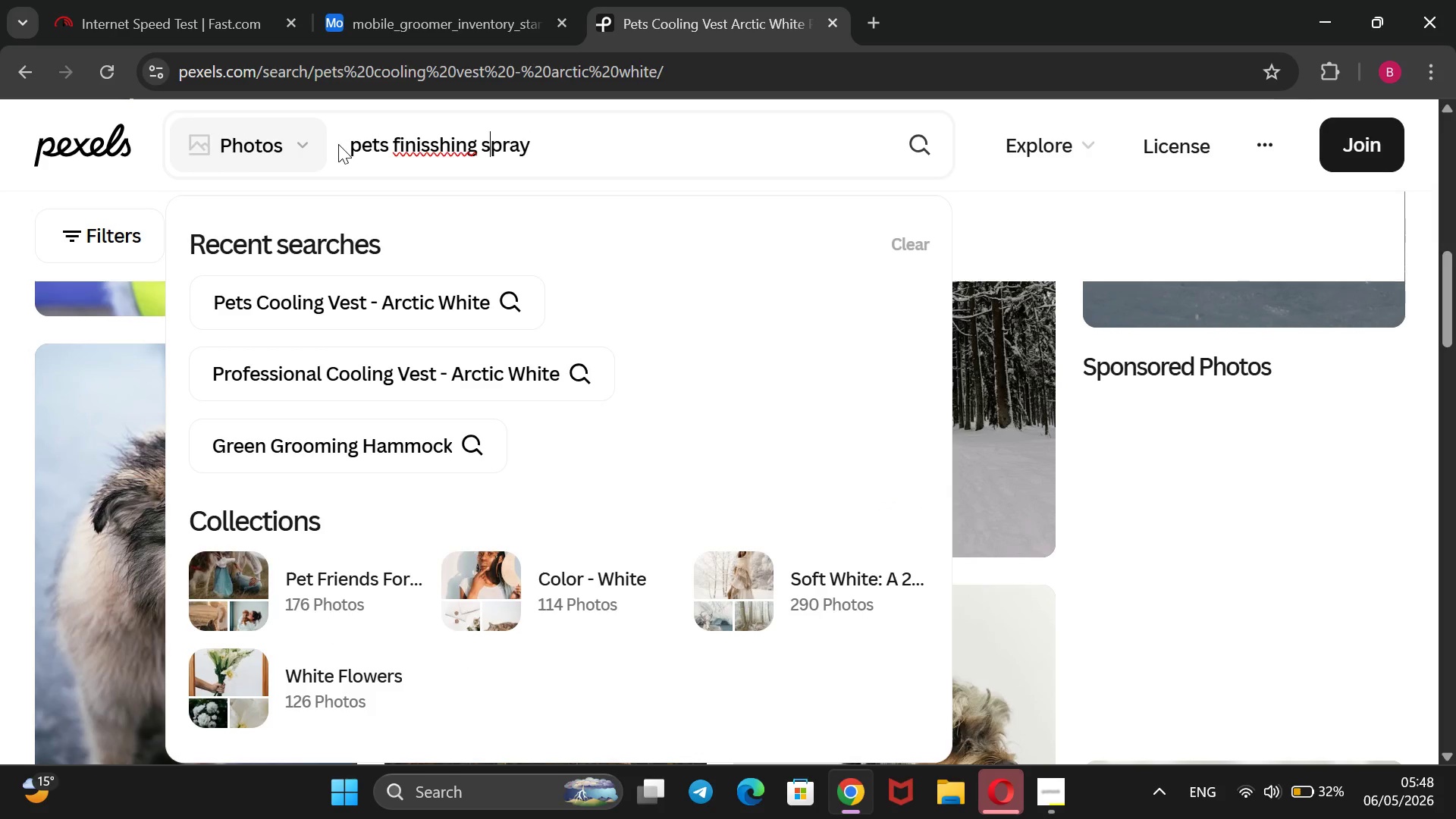 
key(ArrowLeft)
 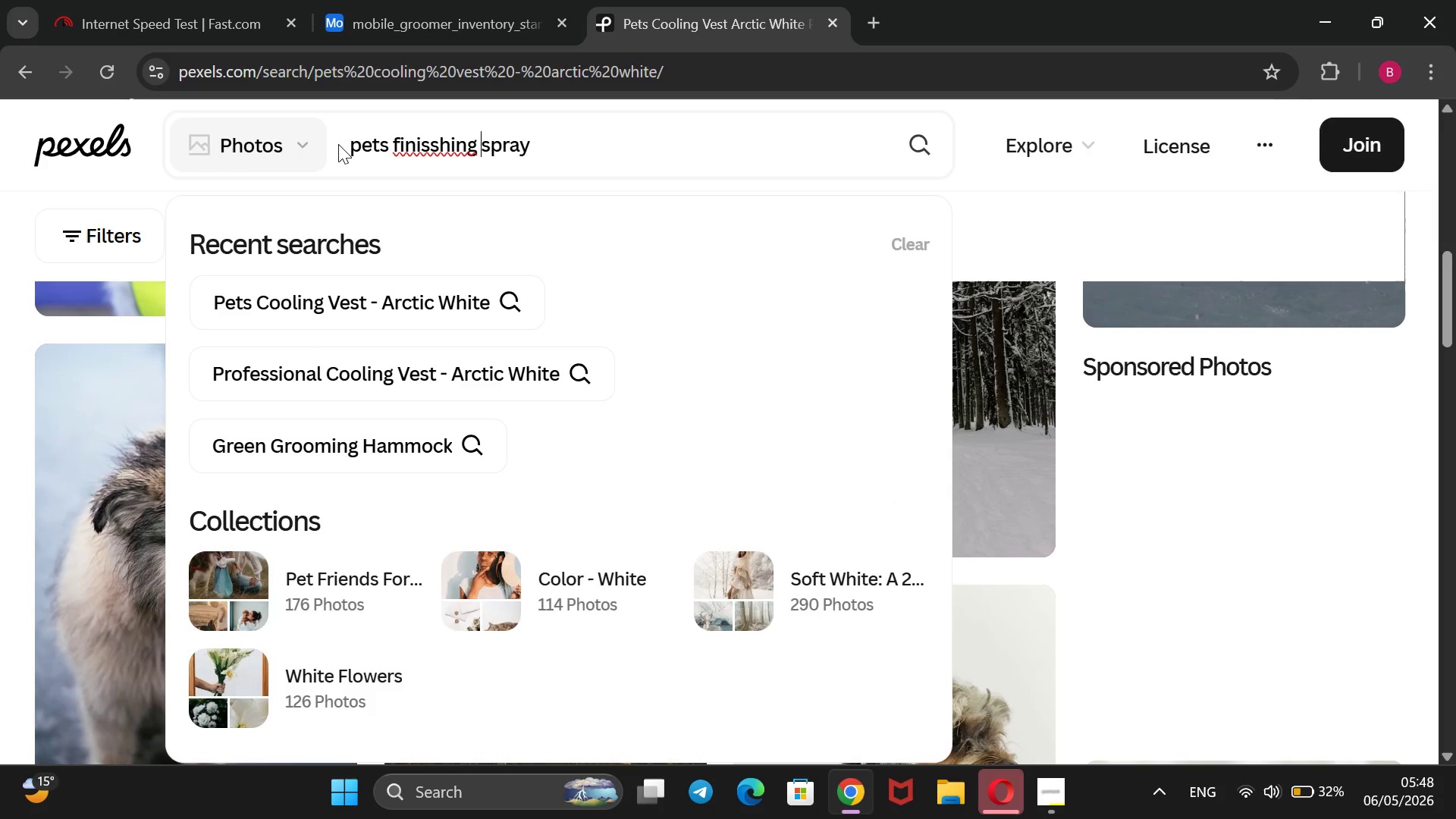 
key(ArrowLeft)
 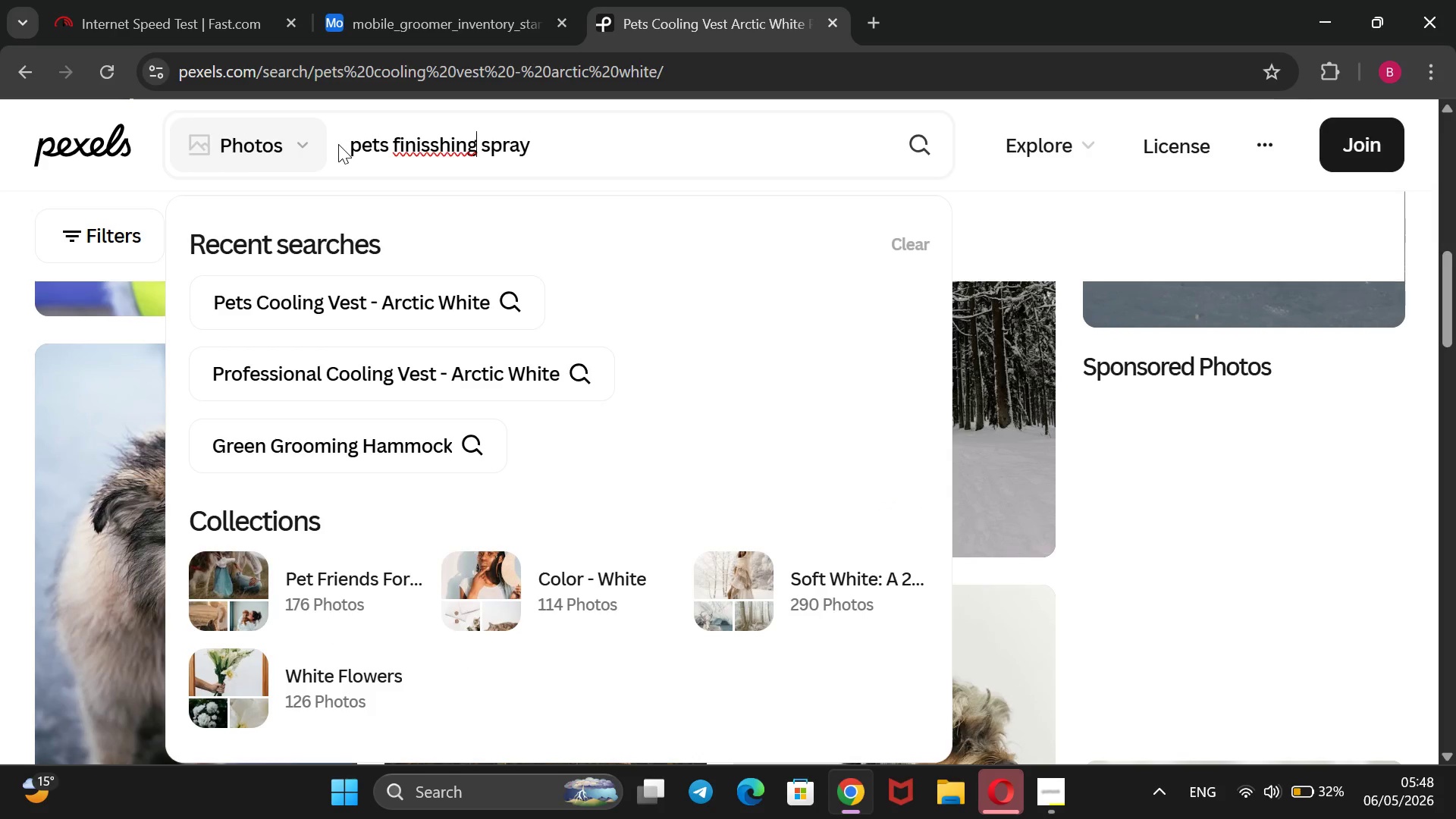 
key(ArrowLeft)
 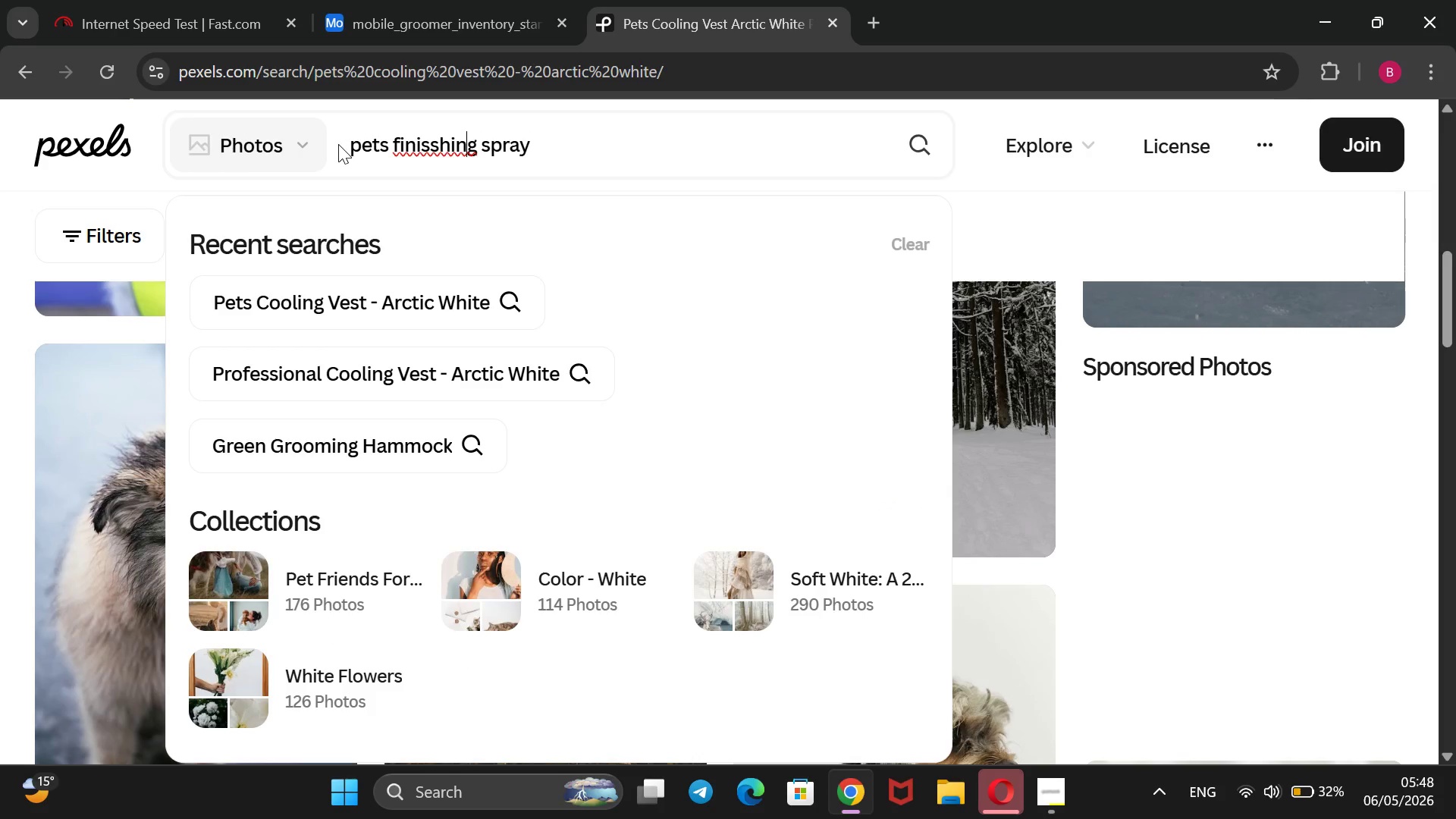 
key(ArrowLeft)
 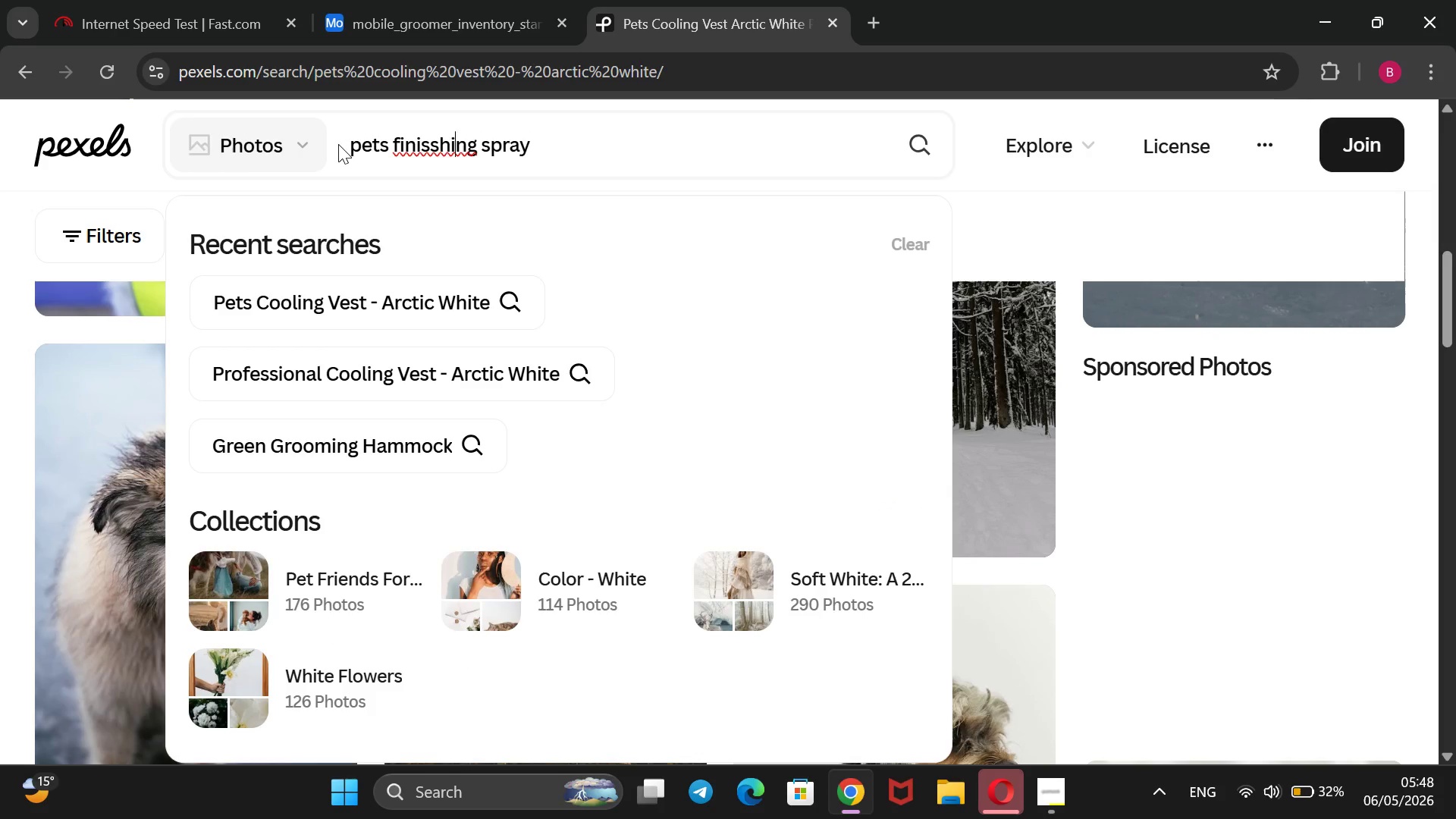 
key(ArrowLeft)
 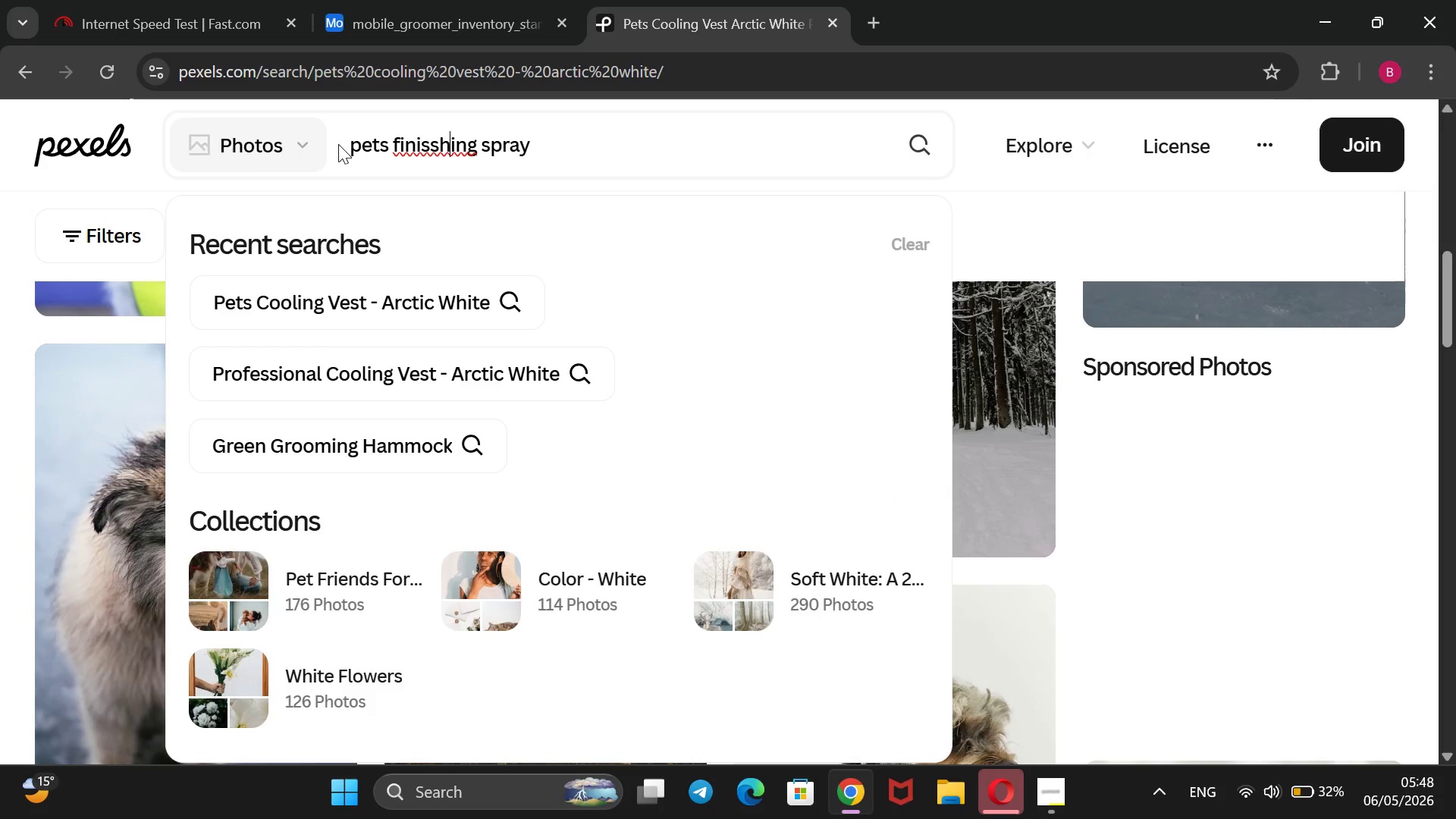 
key(ArrowLeft)
 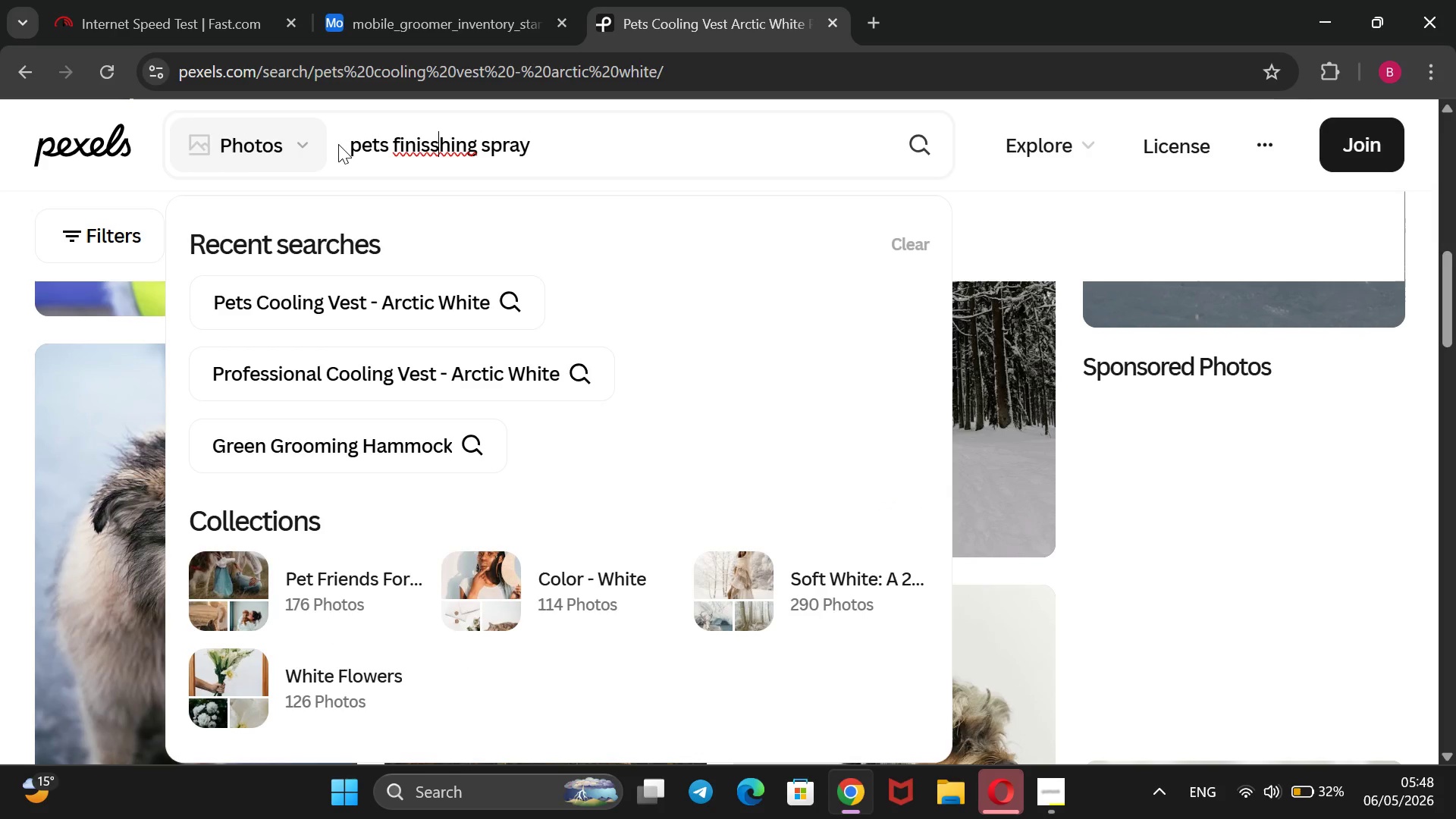 
key(ArrowLeft)
 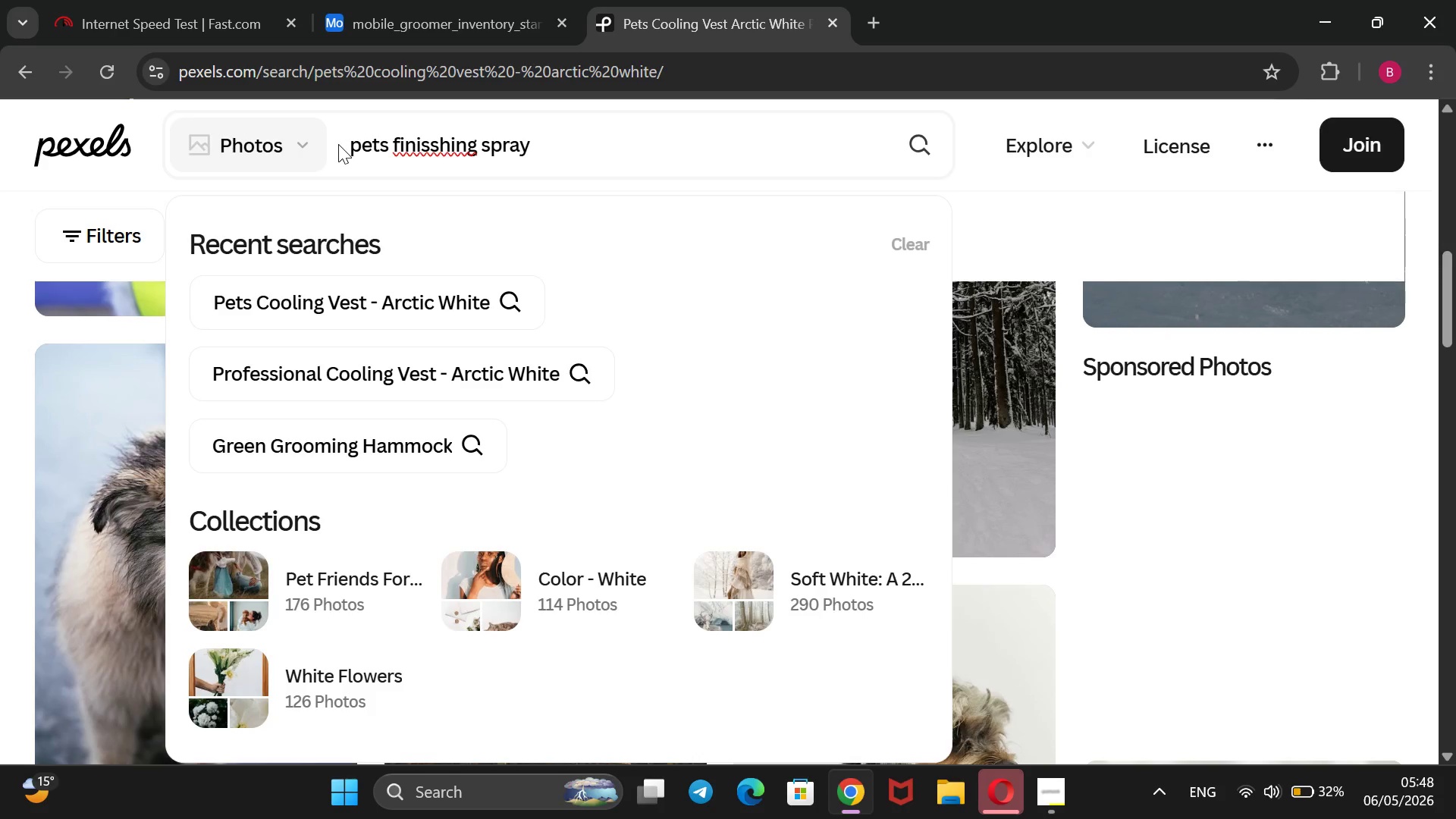 
key(Enter)
 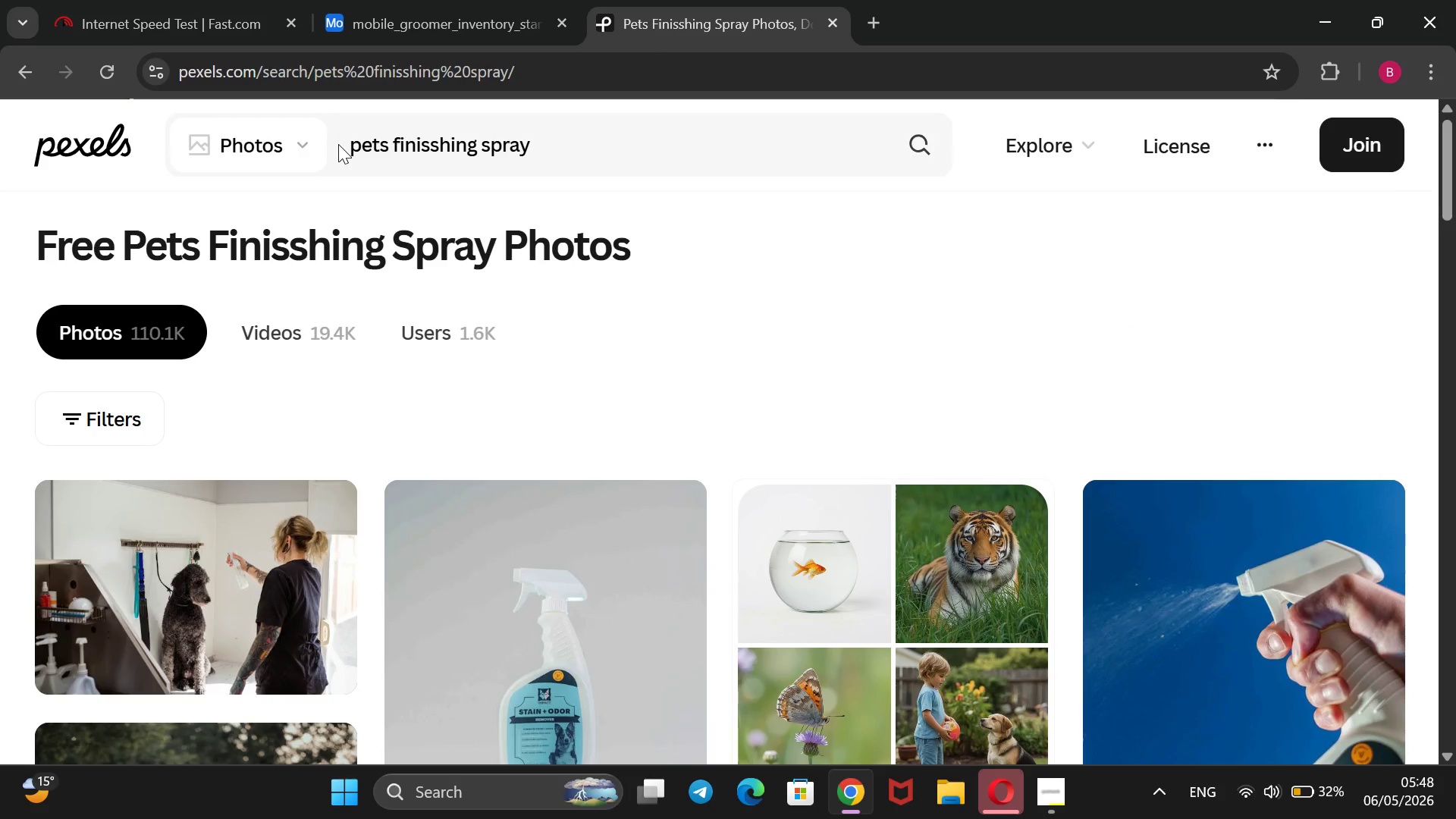 
wait(6.88)
 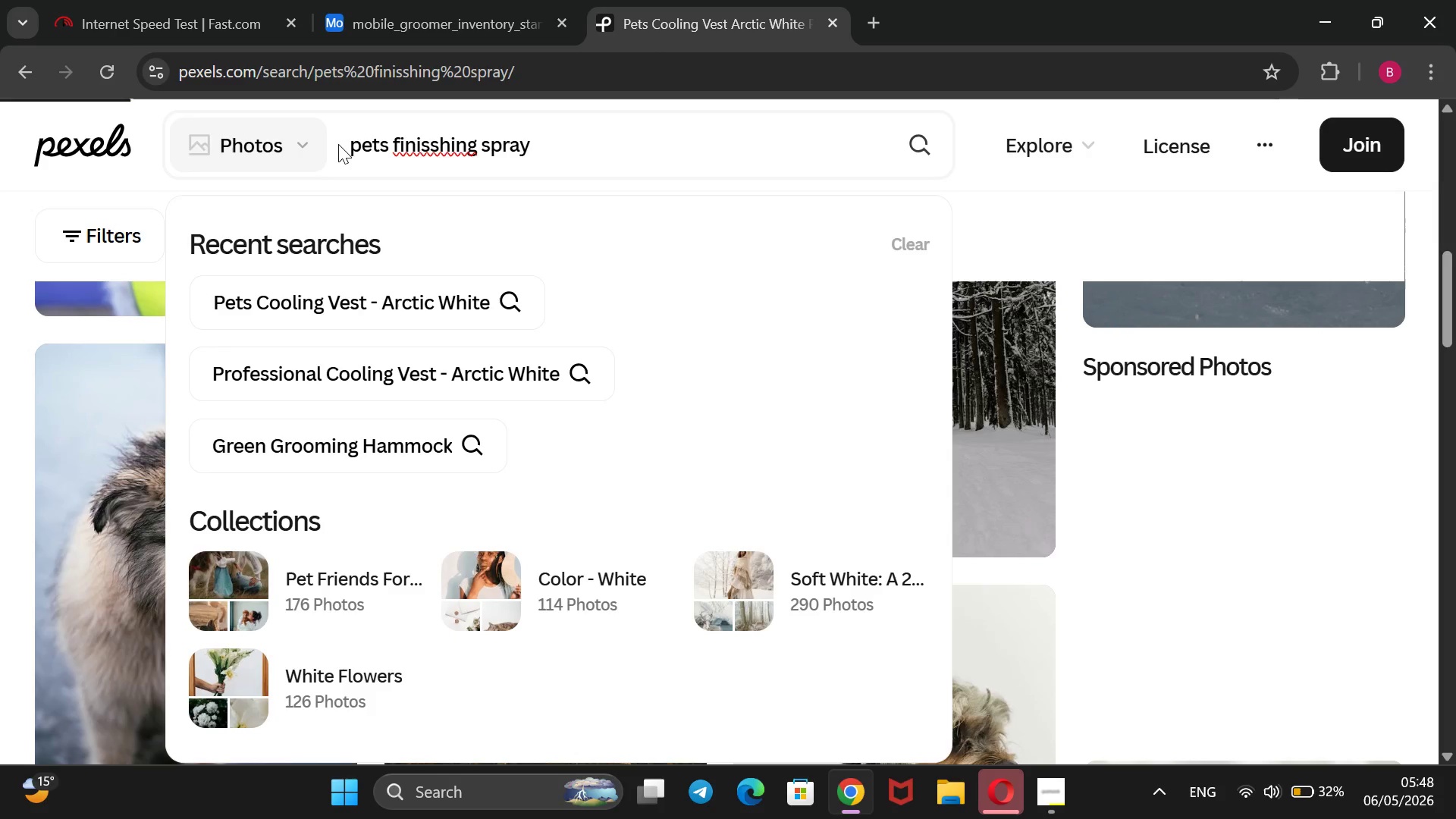 
scroll: coordinate [339, 141], scroll_direction: down, amount: 12.0
 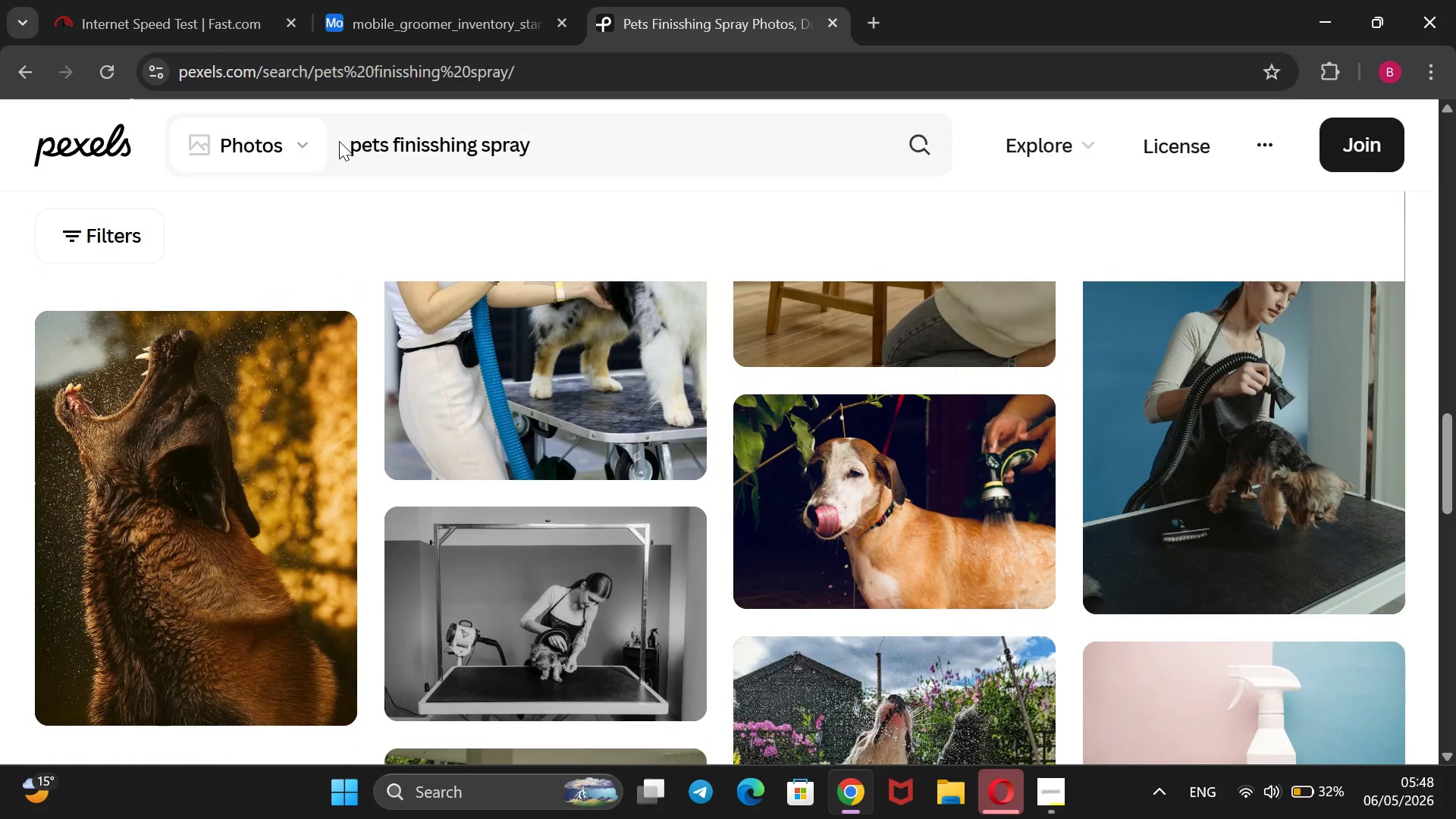 
scroll: coordinate [339, 141], scroll_direction: down, amount: 2.0
 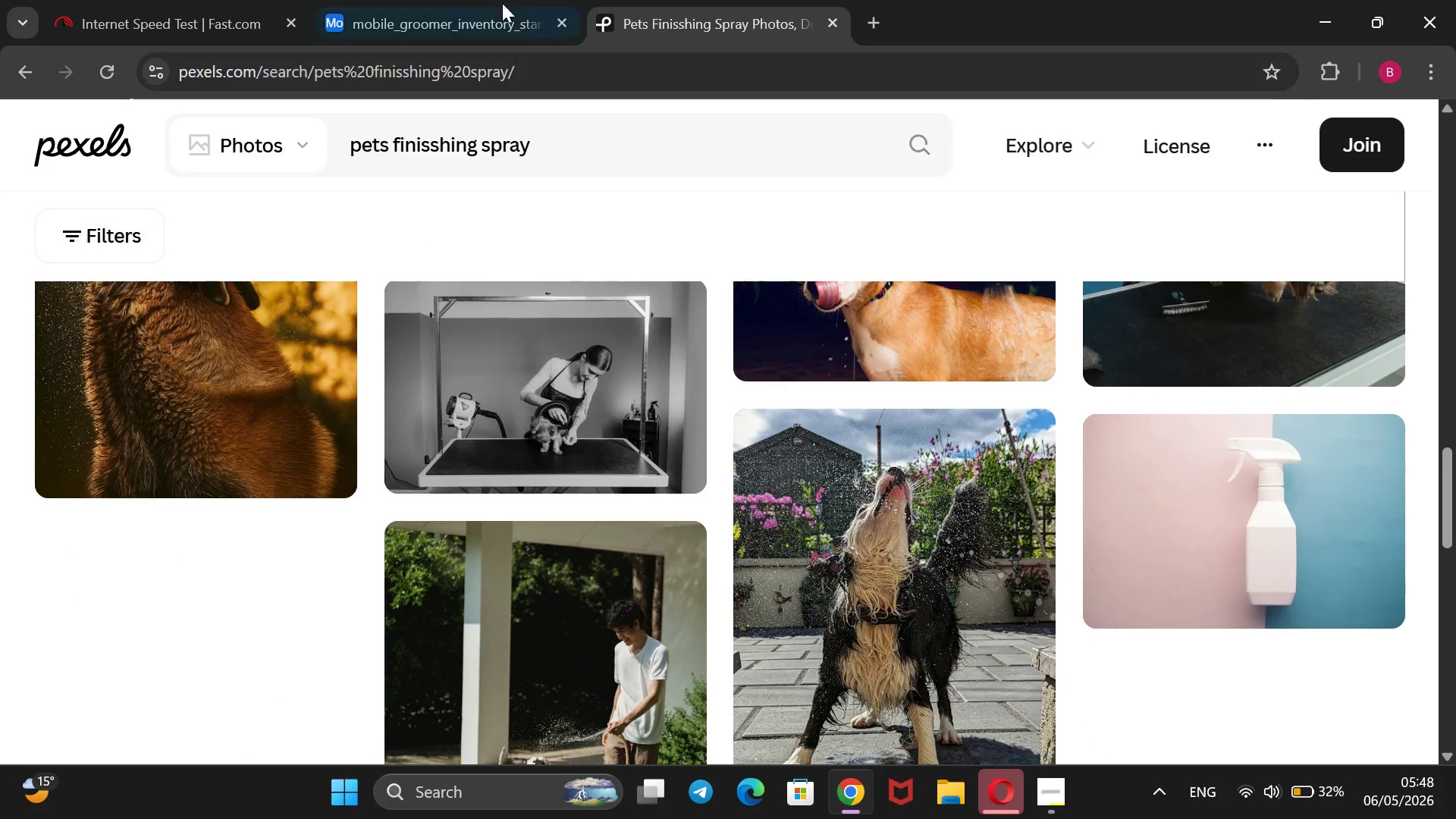 
left_click([438, 0])
 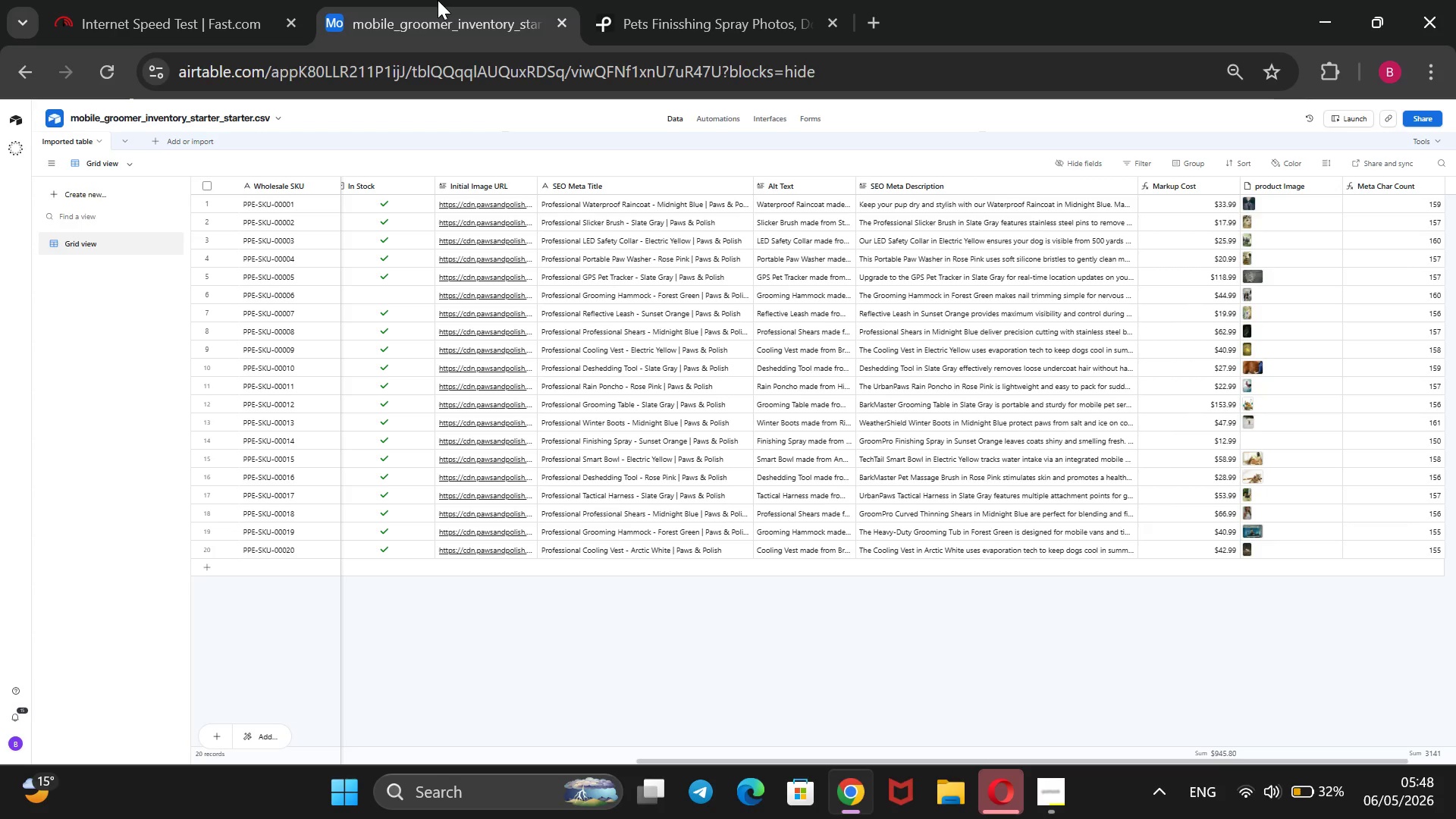 
wait(5.97)
 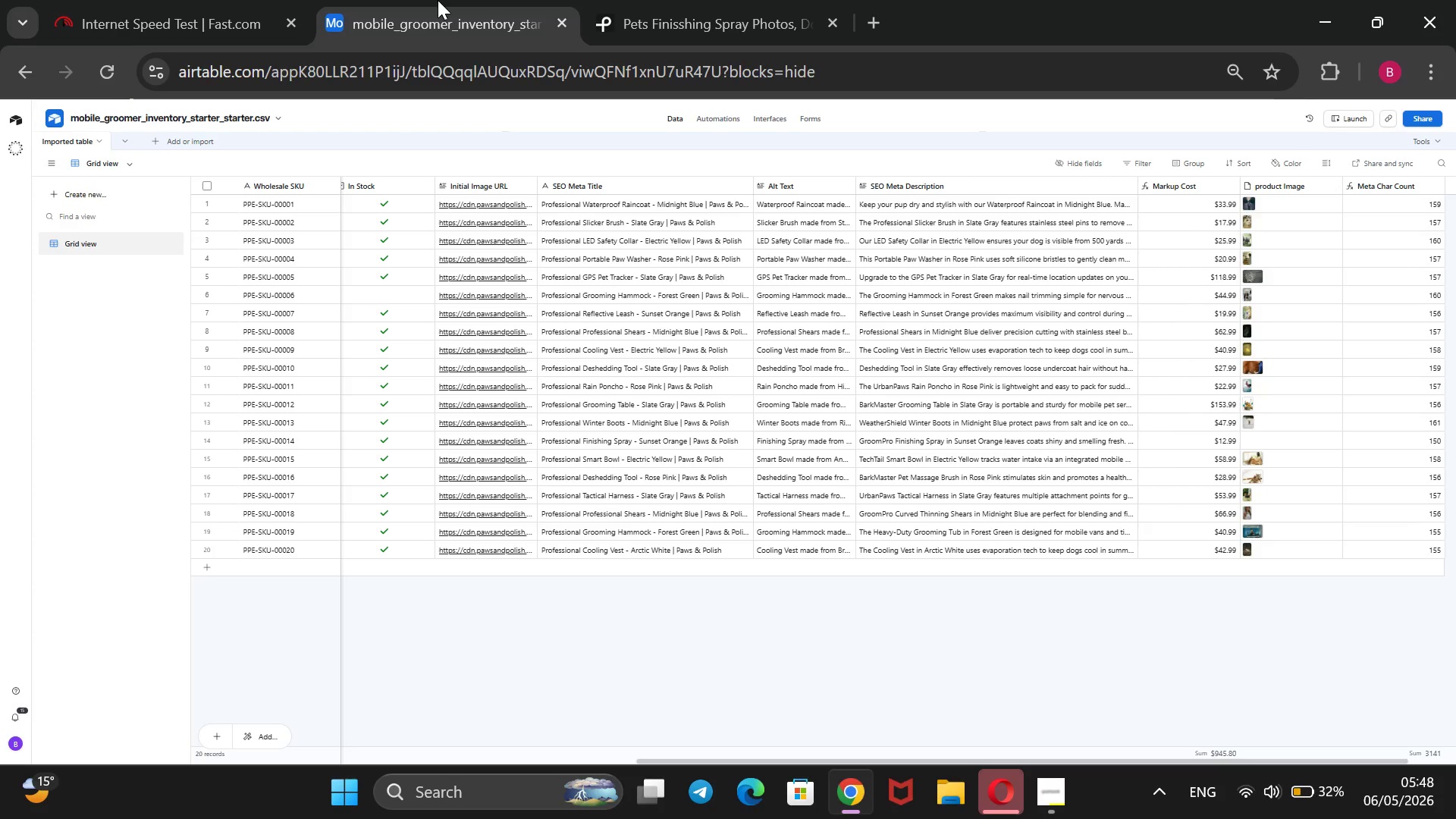 
left_click([694, 0])
 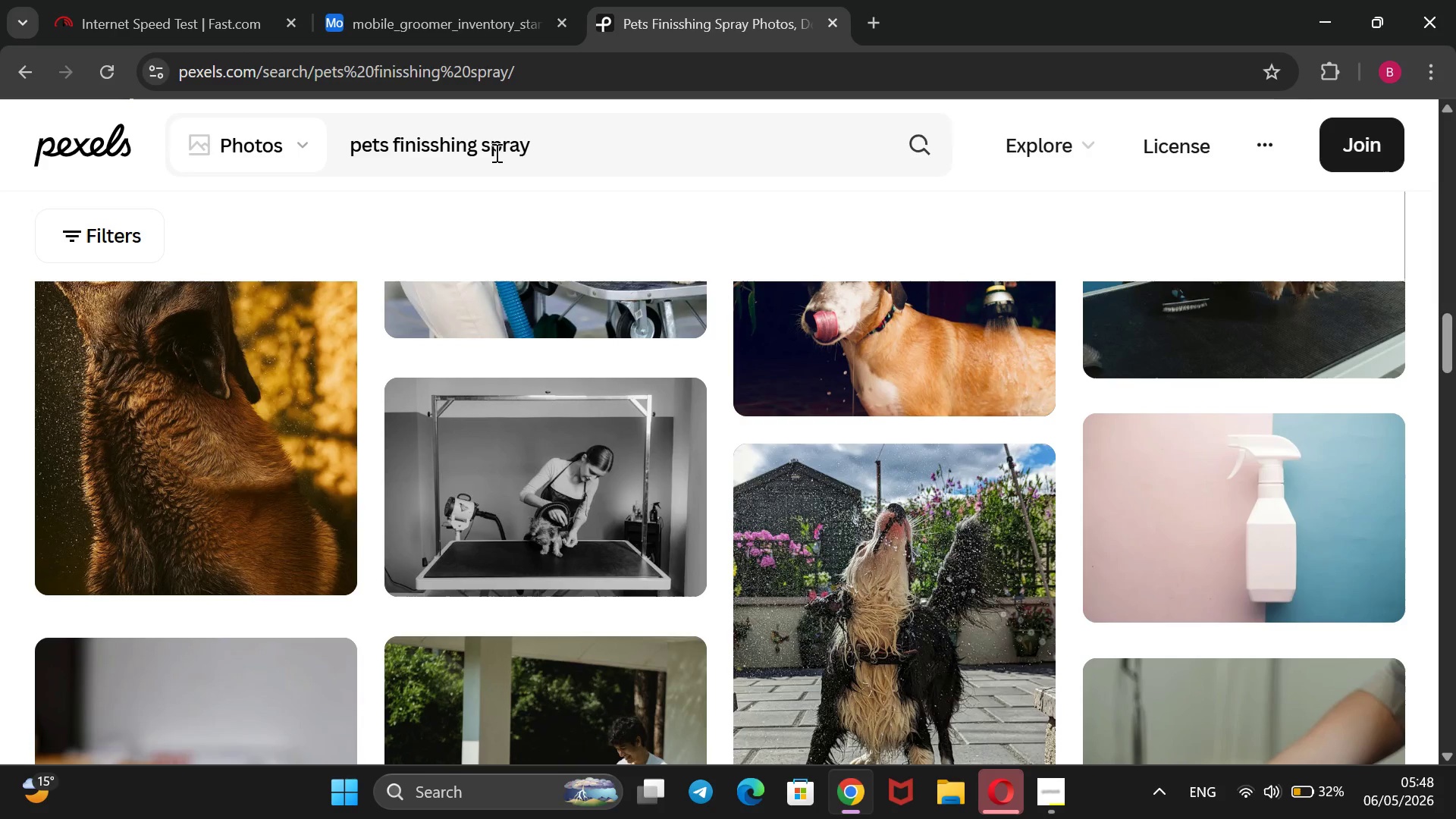 
left_click([563, 146])
 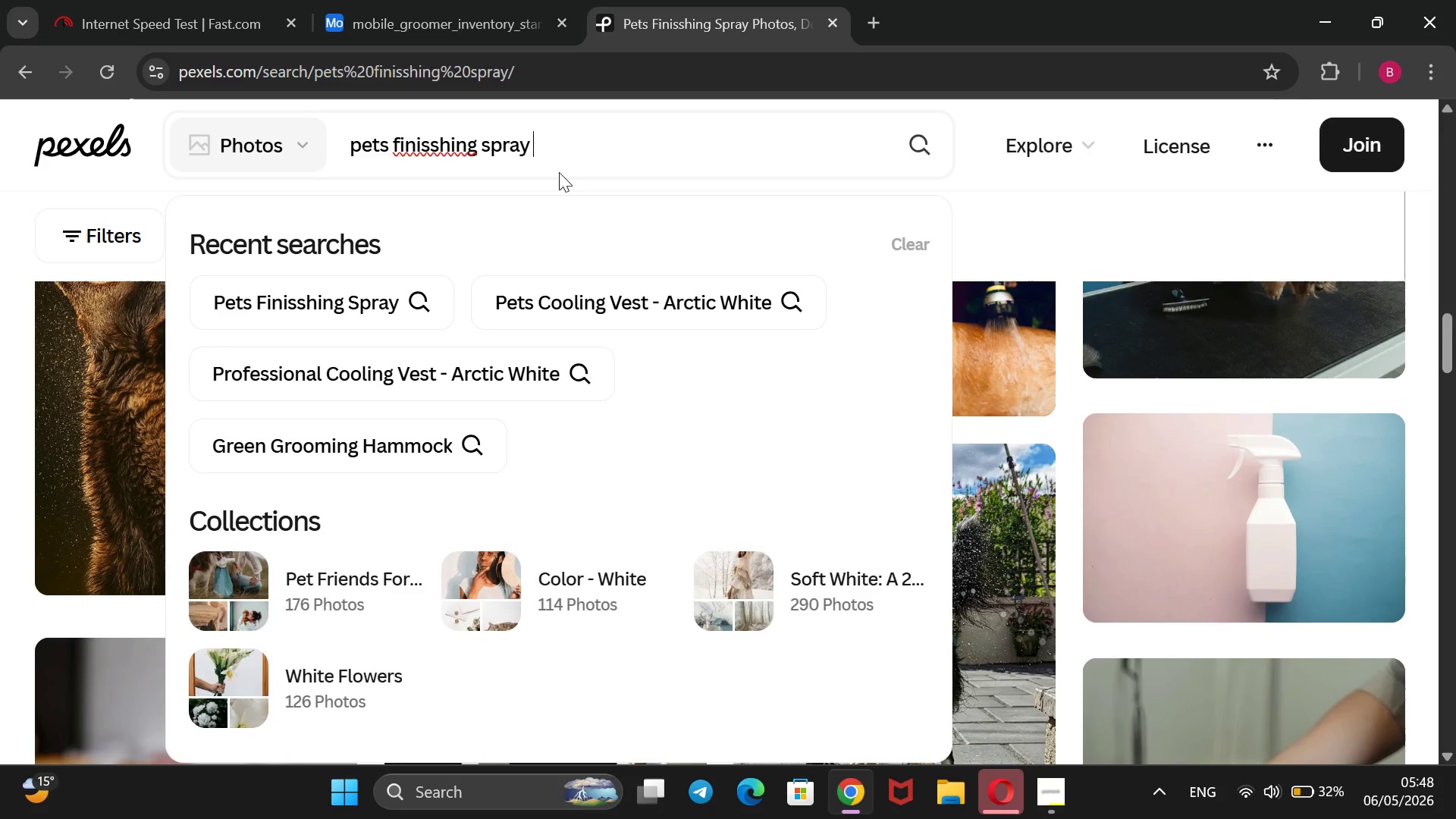 
type( orange)
 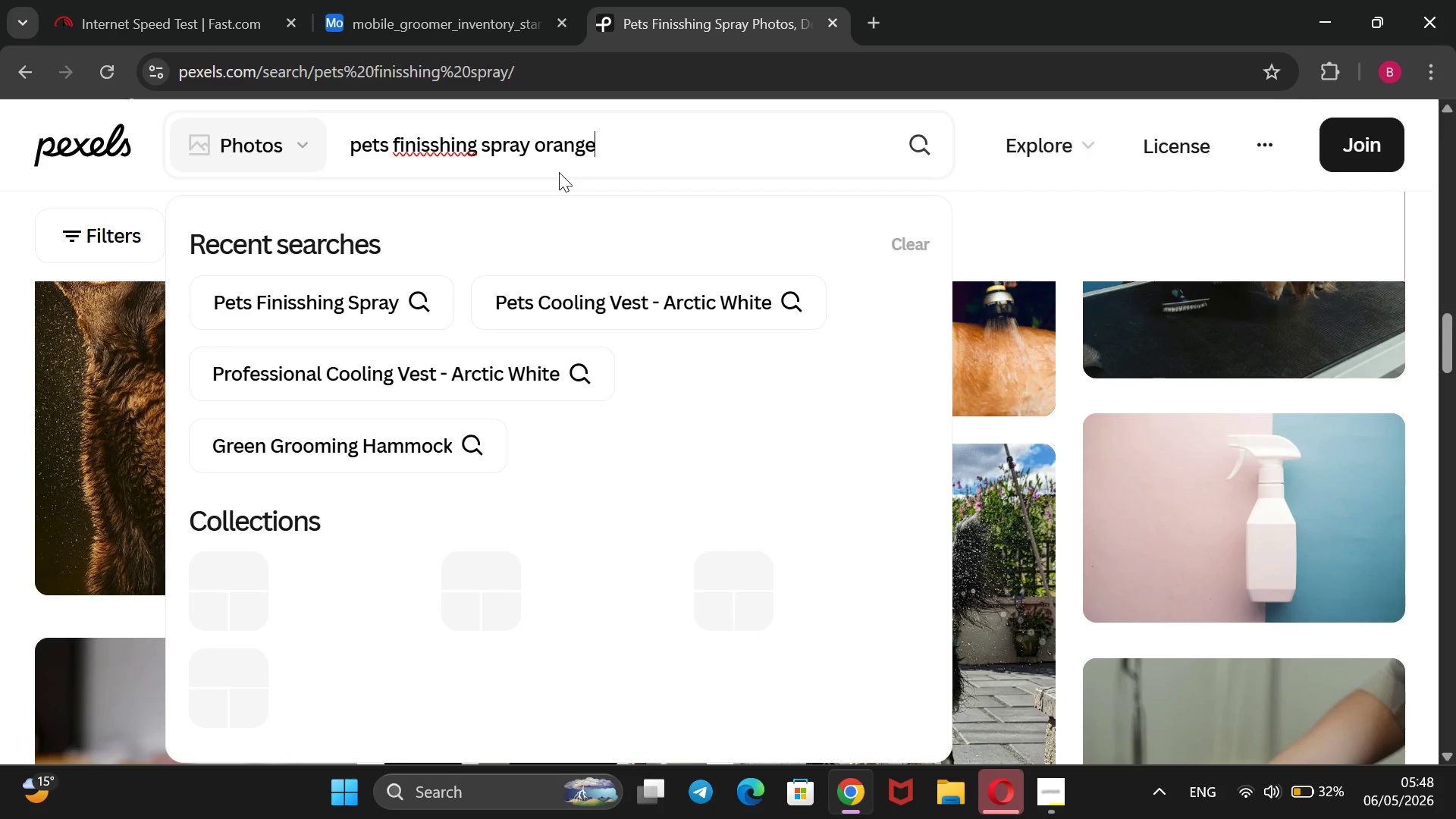 
key(Enter)
 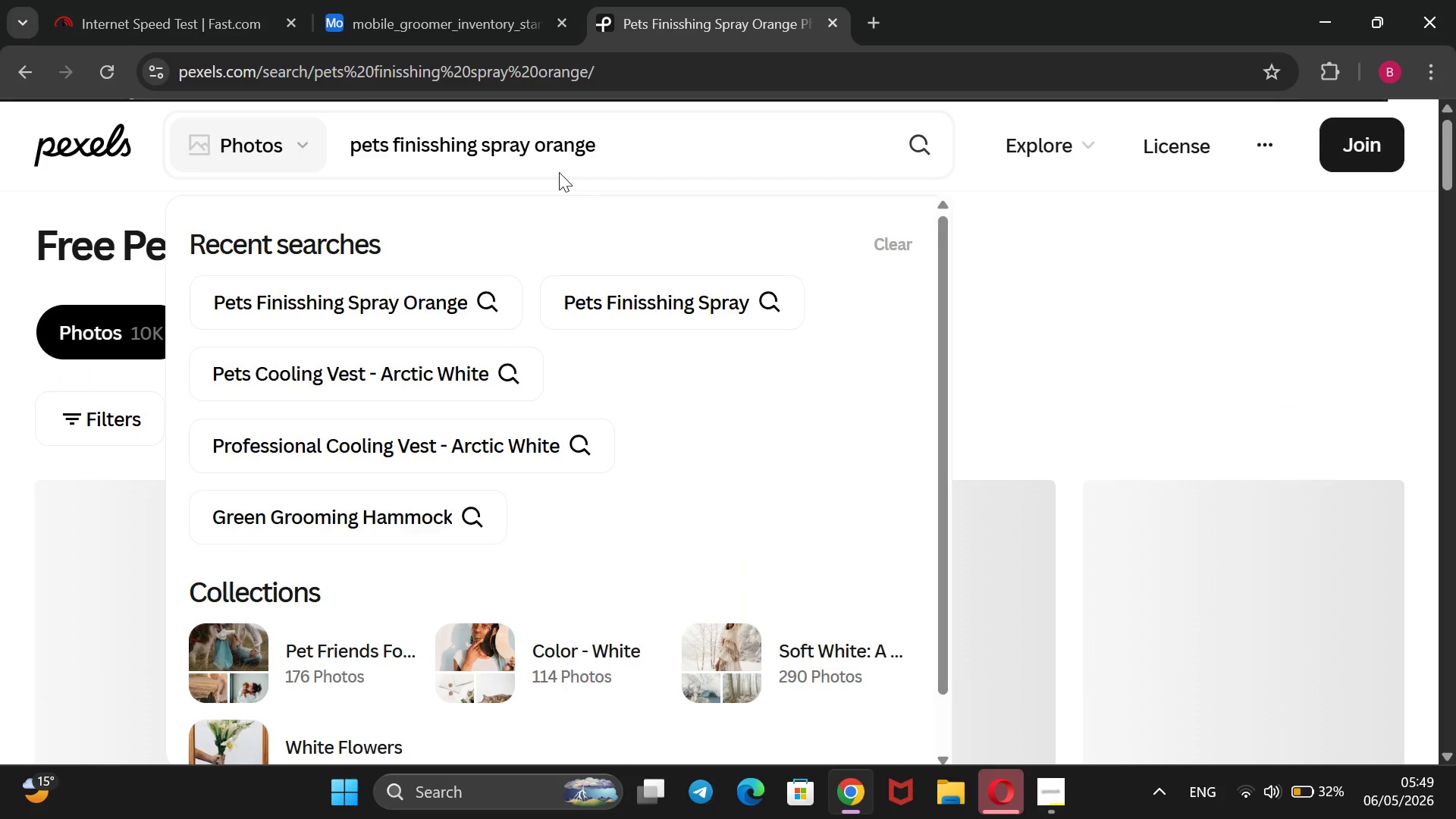 
wait(9.31)
 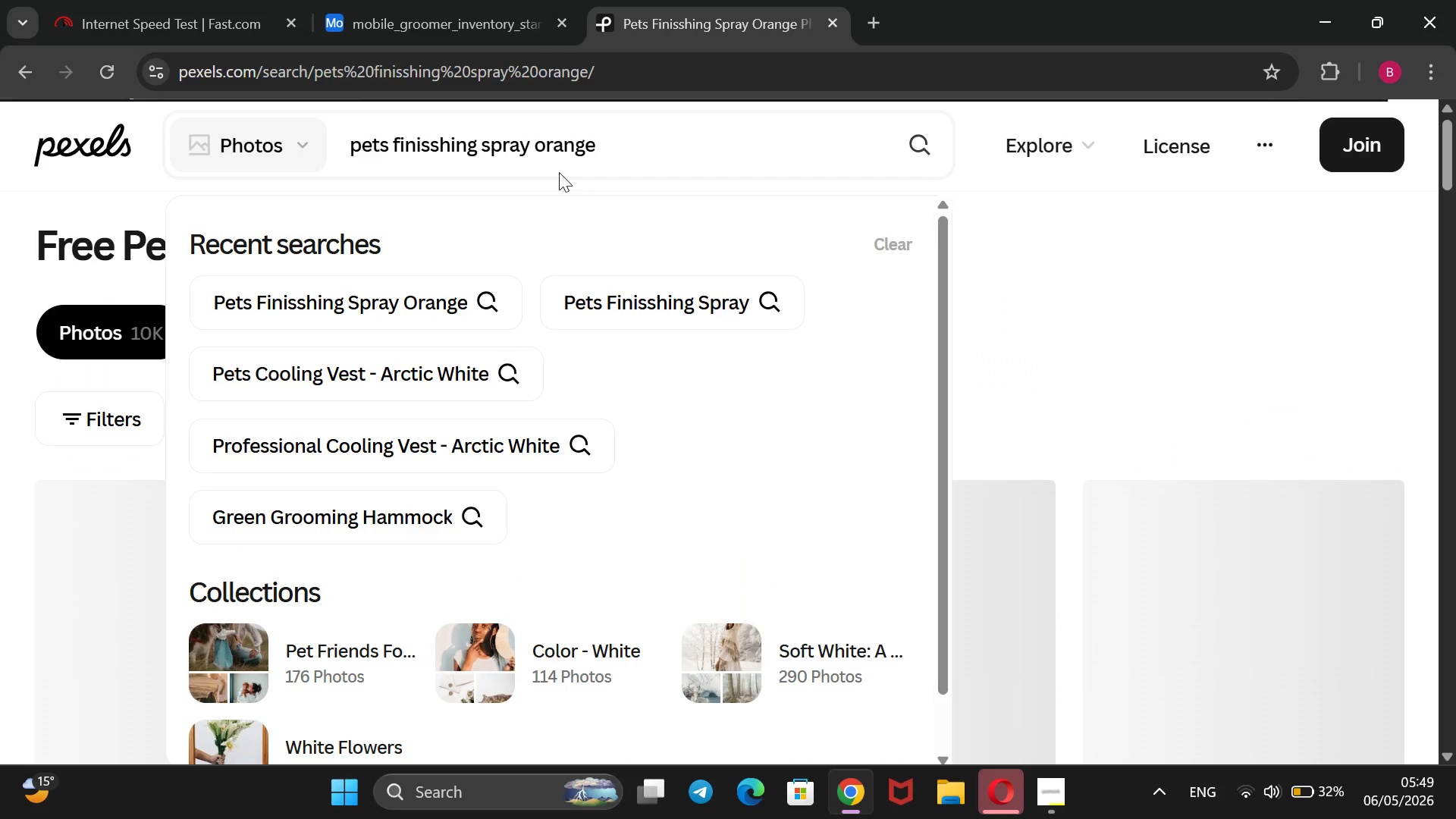 
scroll: coordinate [791, 332], scroll_direction: down, amount: 12.0
 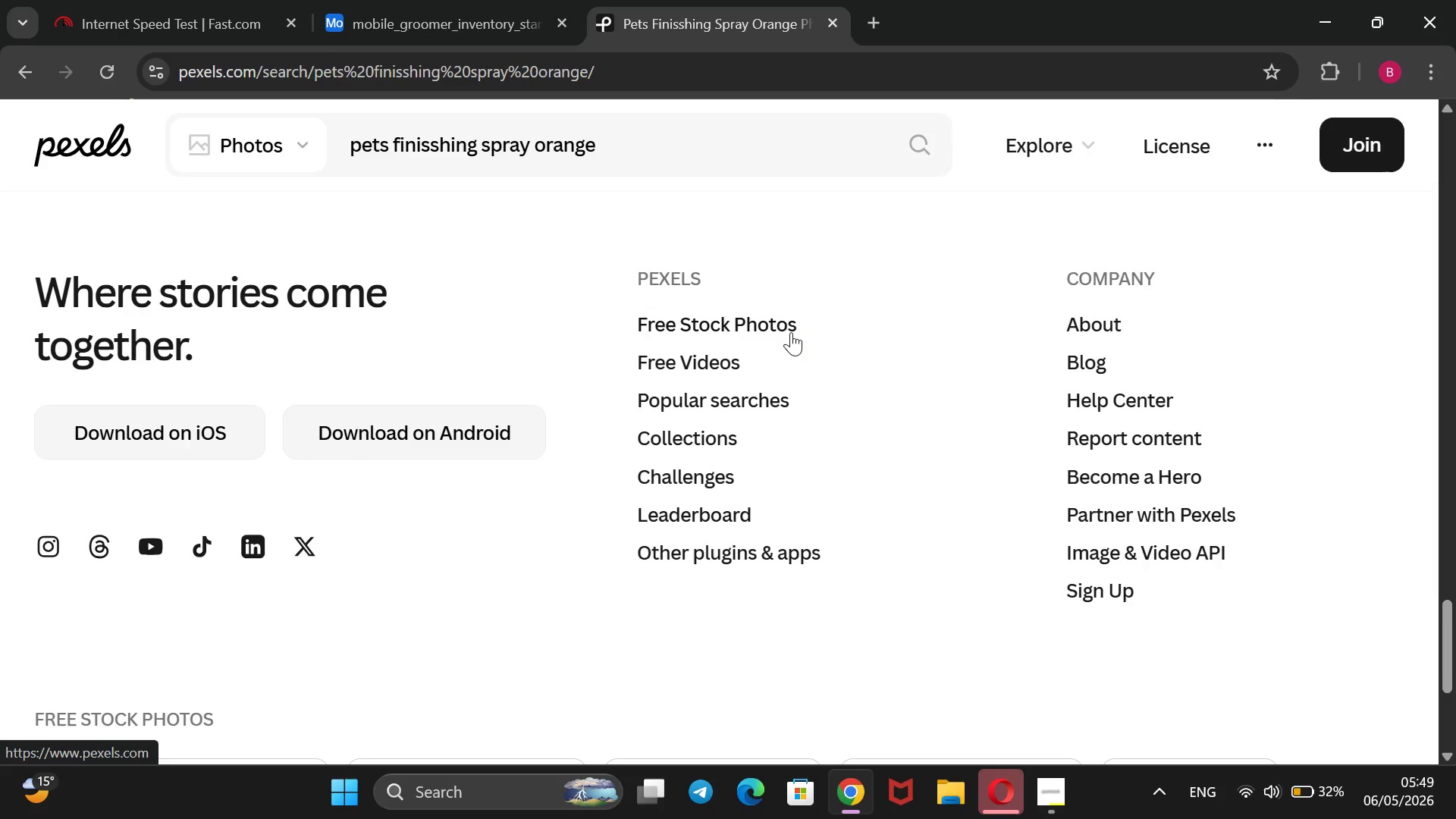 
scroll: coordinate [777, 281], scroll_direction: up, amount: 14.0